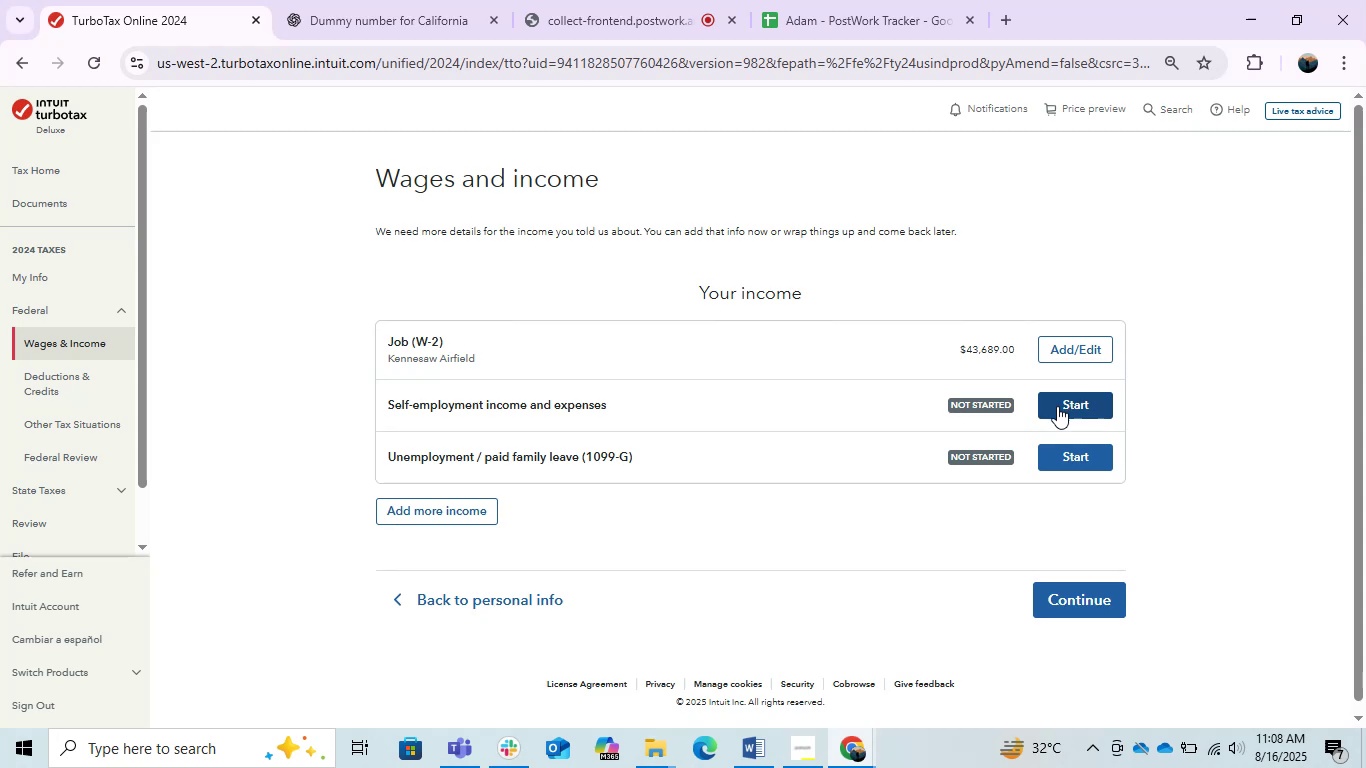 
left_click([1070, 360])
 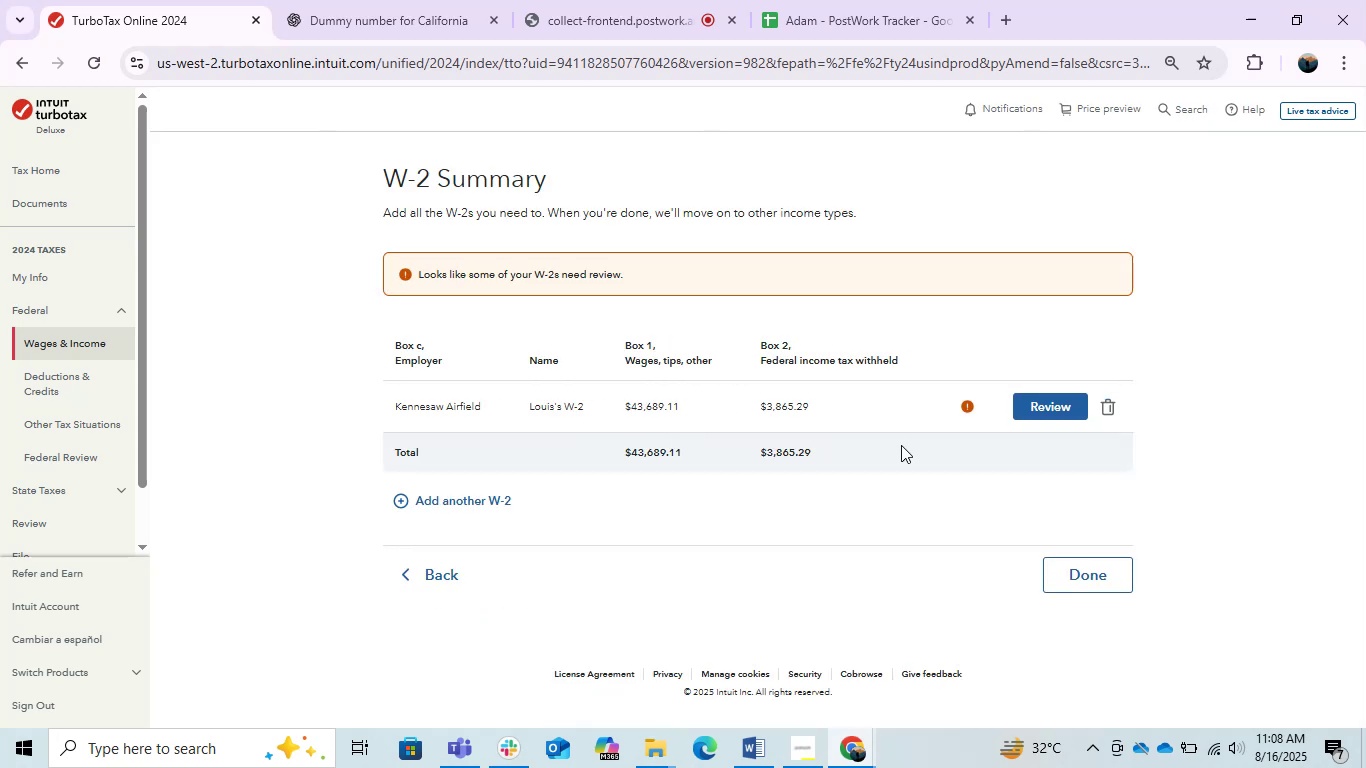 
left_click([1058, 403])
 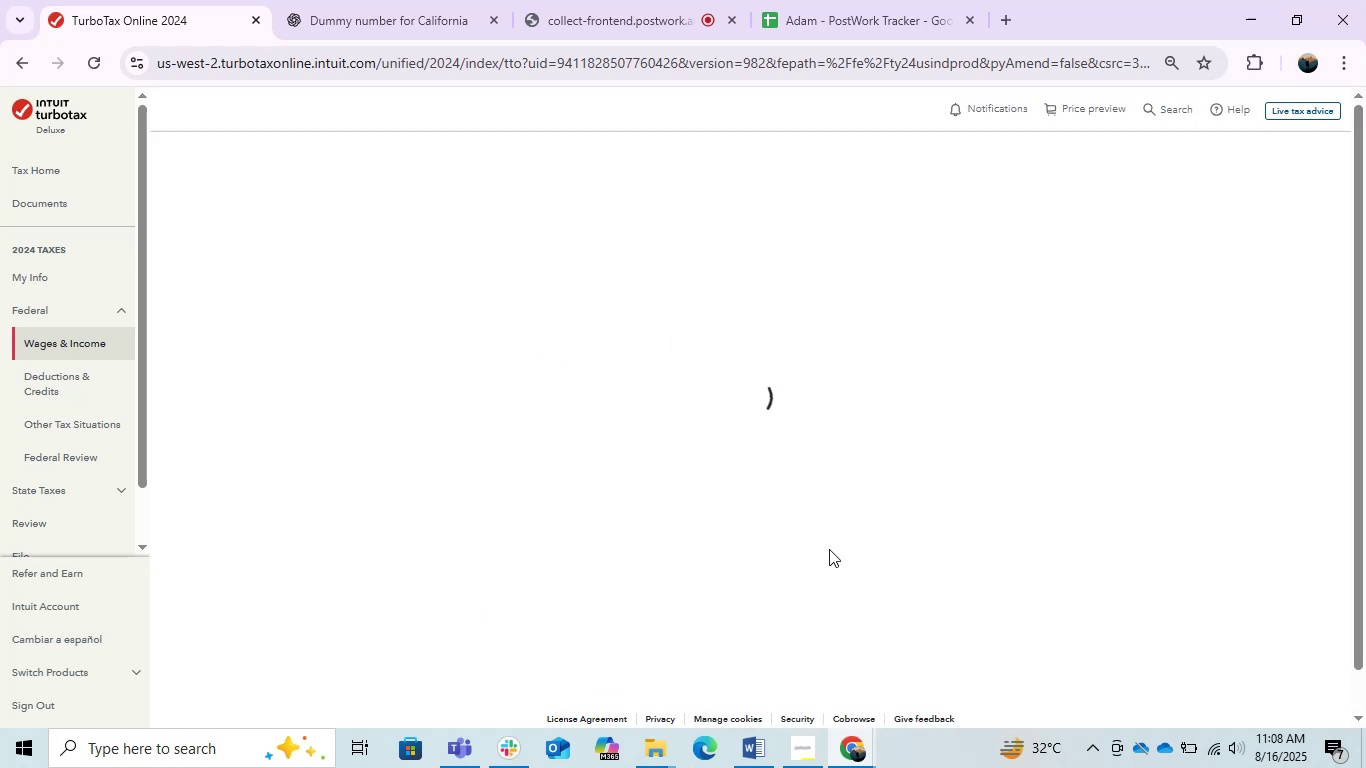 
scroll: coordinate [787, 539], scroll_direction: down, amount: 3.0
 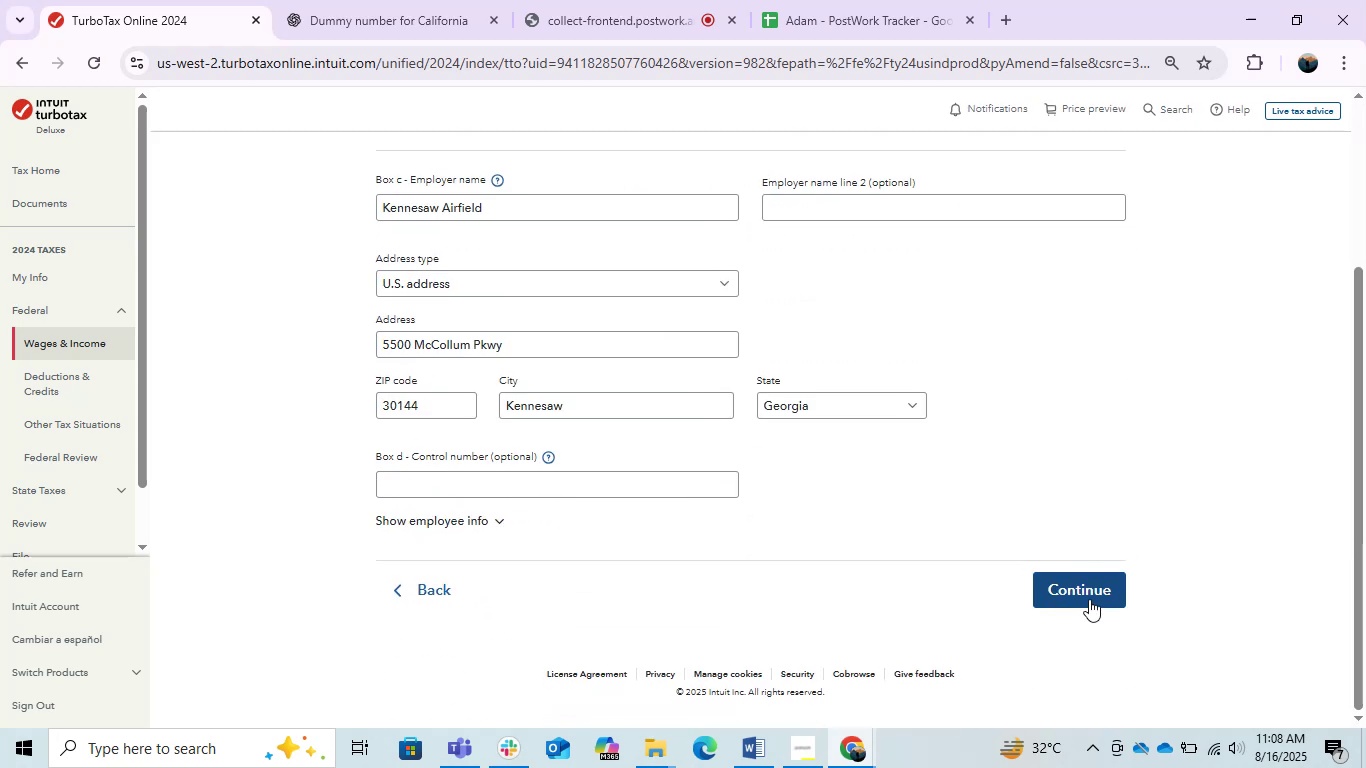 
left_click([1085, 582])
 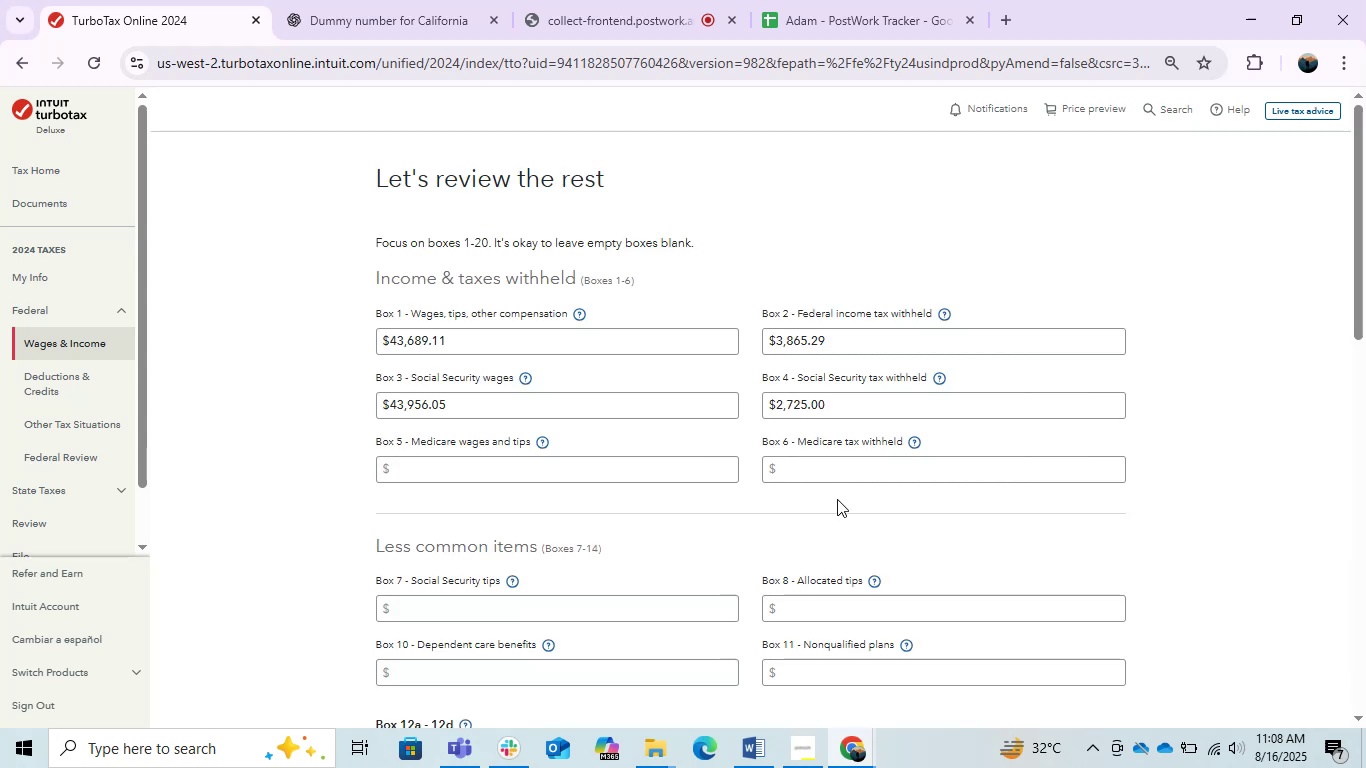 
wait(8.18)
 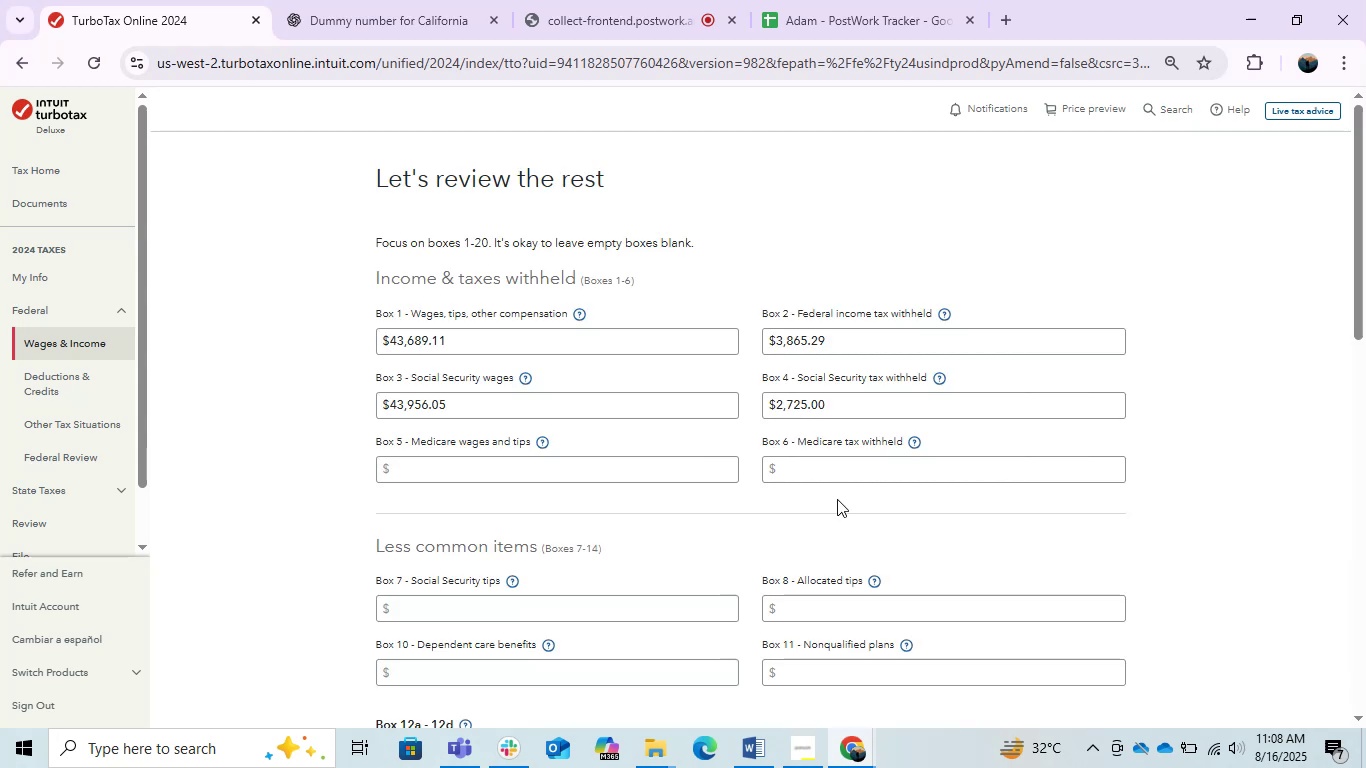 
left_click([853, 749])
 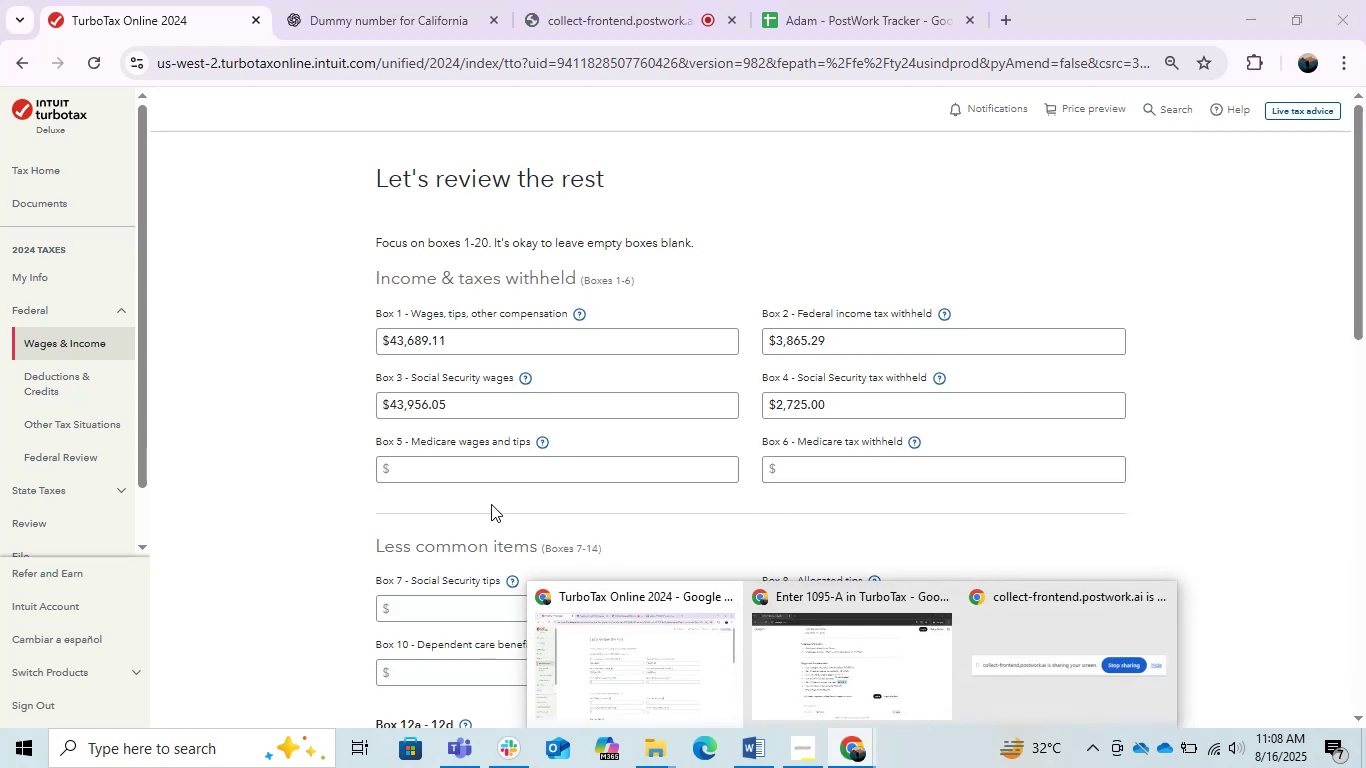 
left_click([496, 461])
 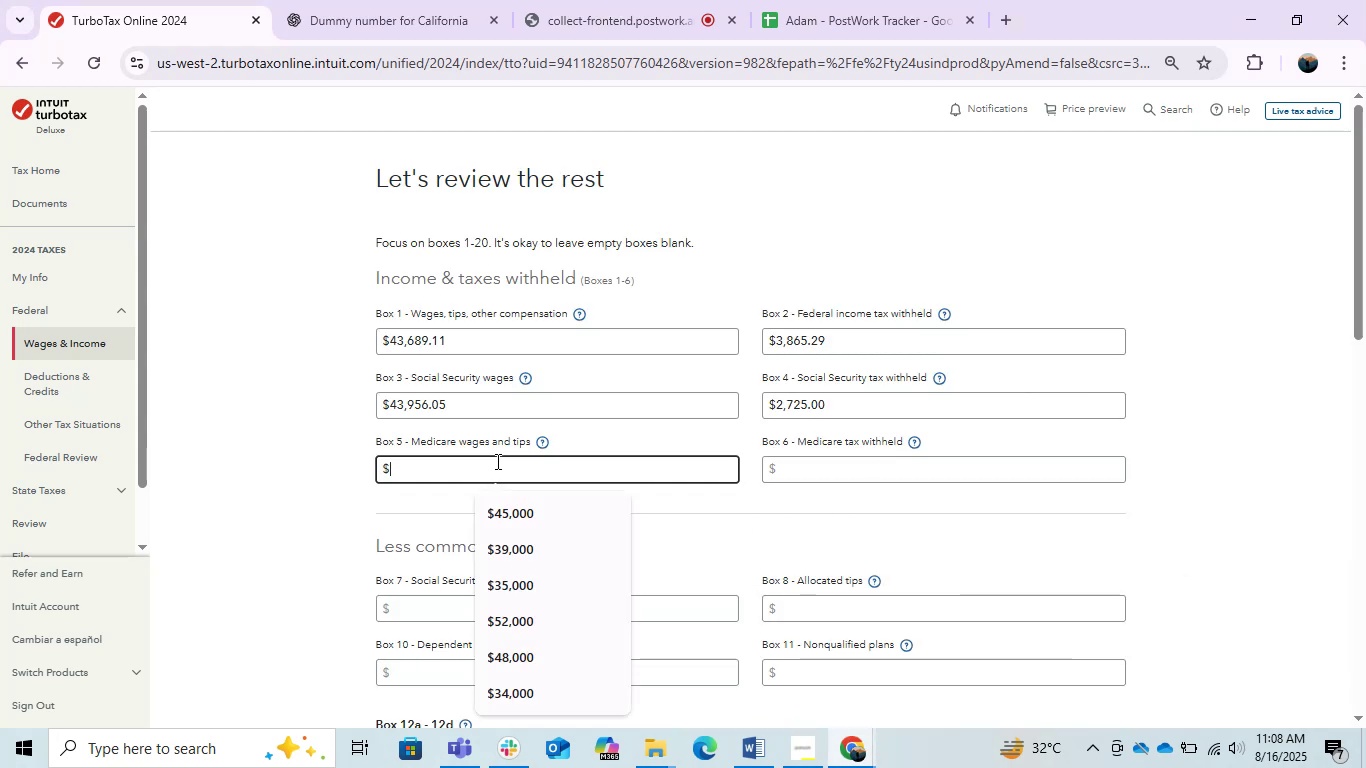 
key(Control+V)
 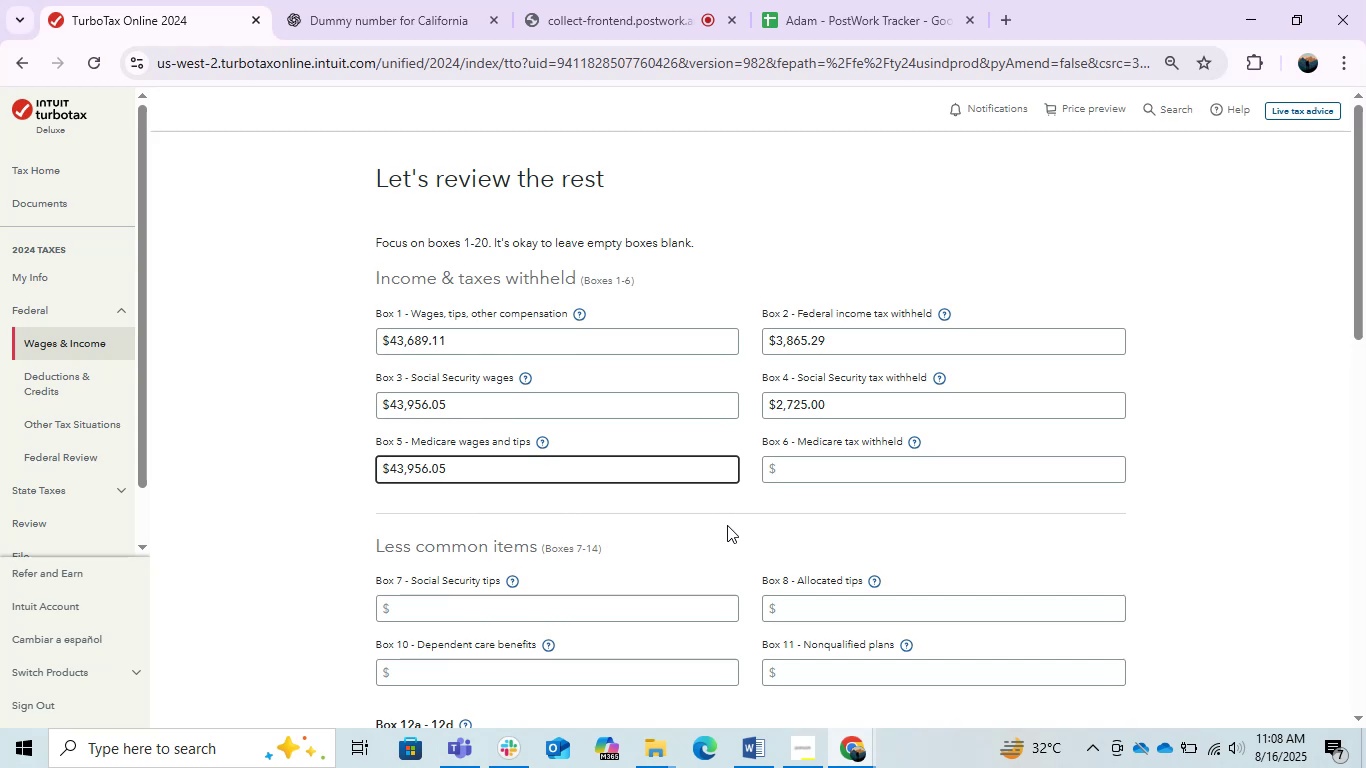 
left_click([727, 525])
 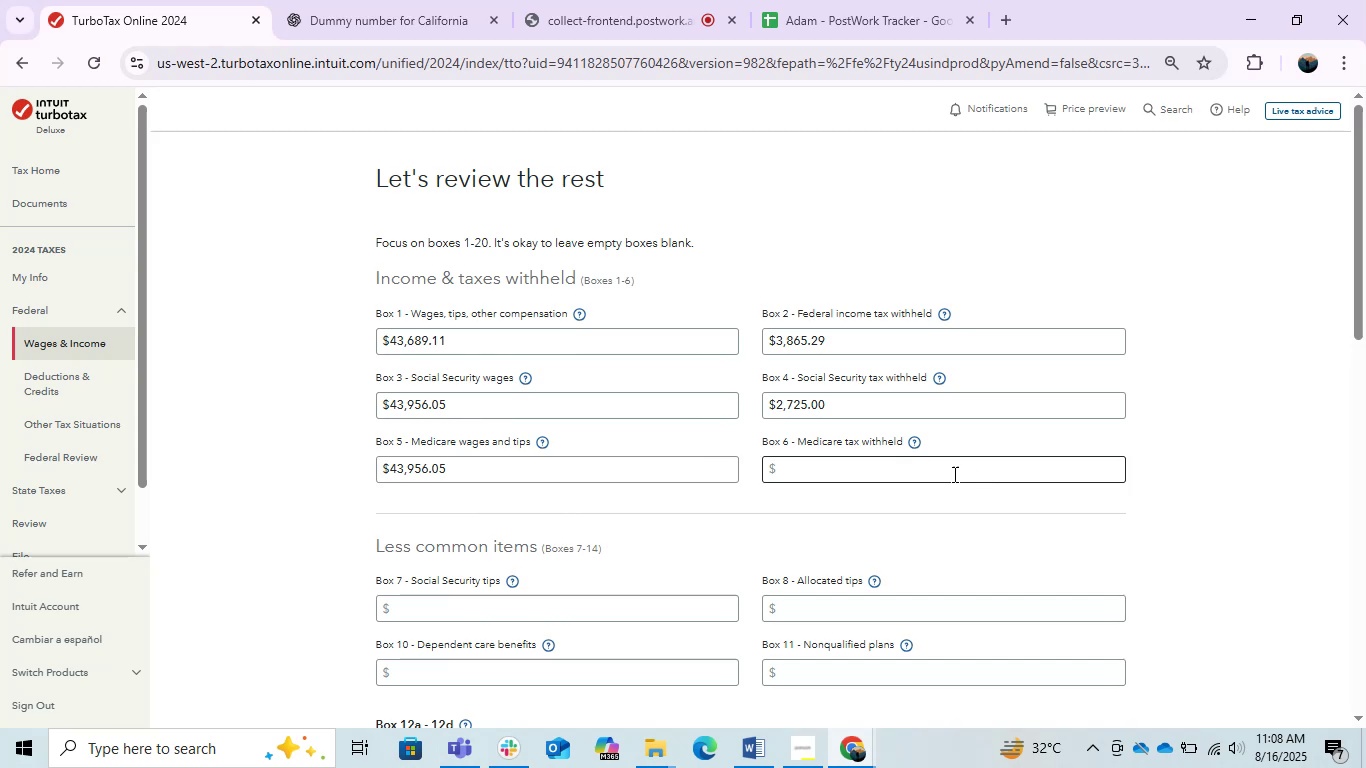 
left_click([926, 474])
 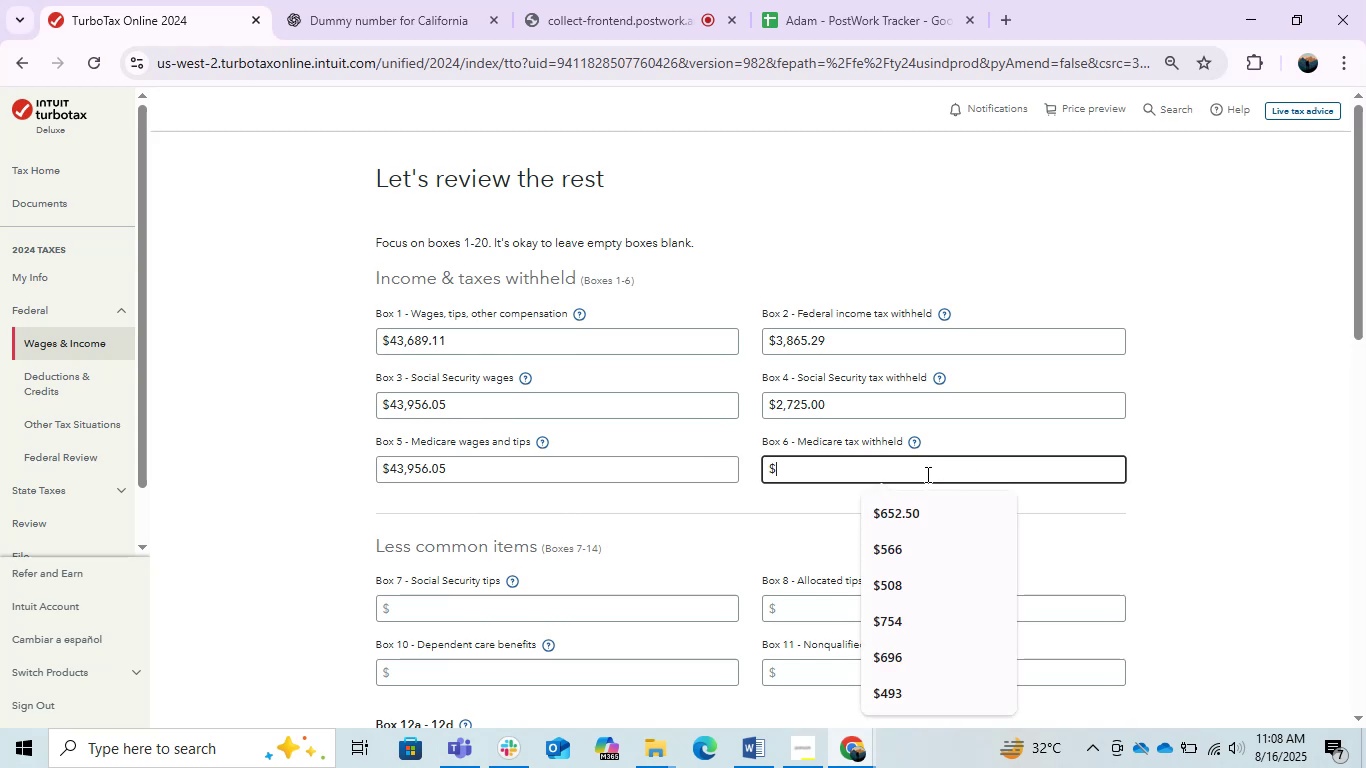 
key(Alt+Tab)
 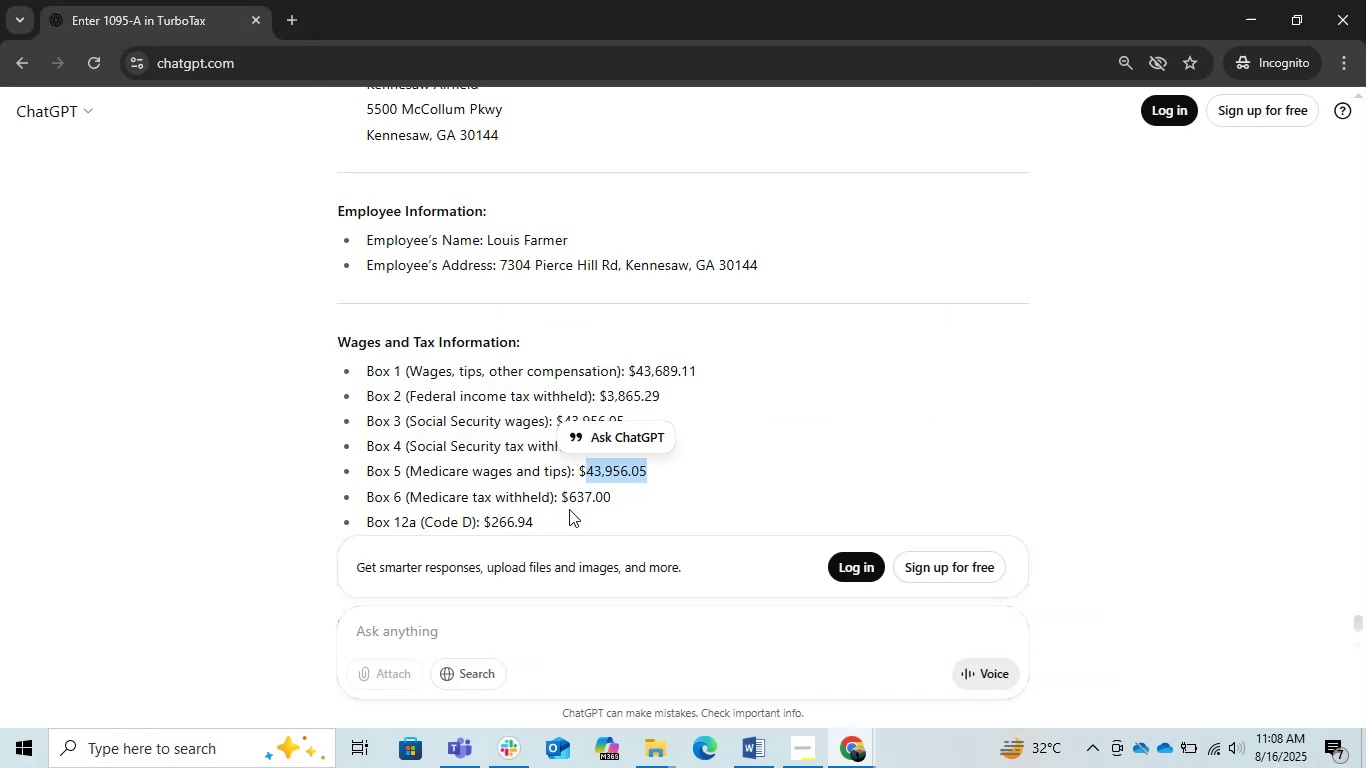 
left_click_drag(start_coordinate=[625, 499], to_coordinate=[568, 505])
 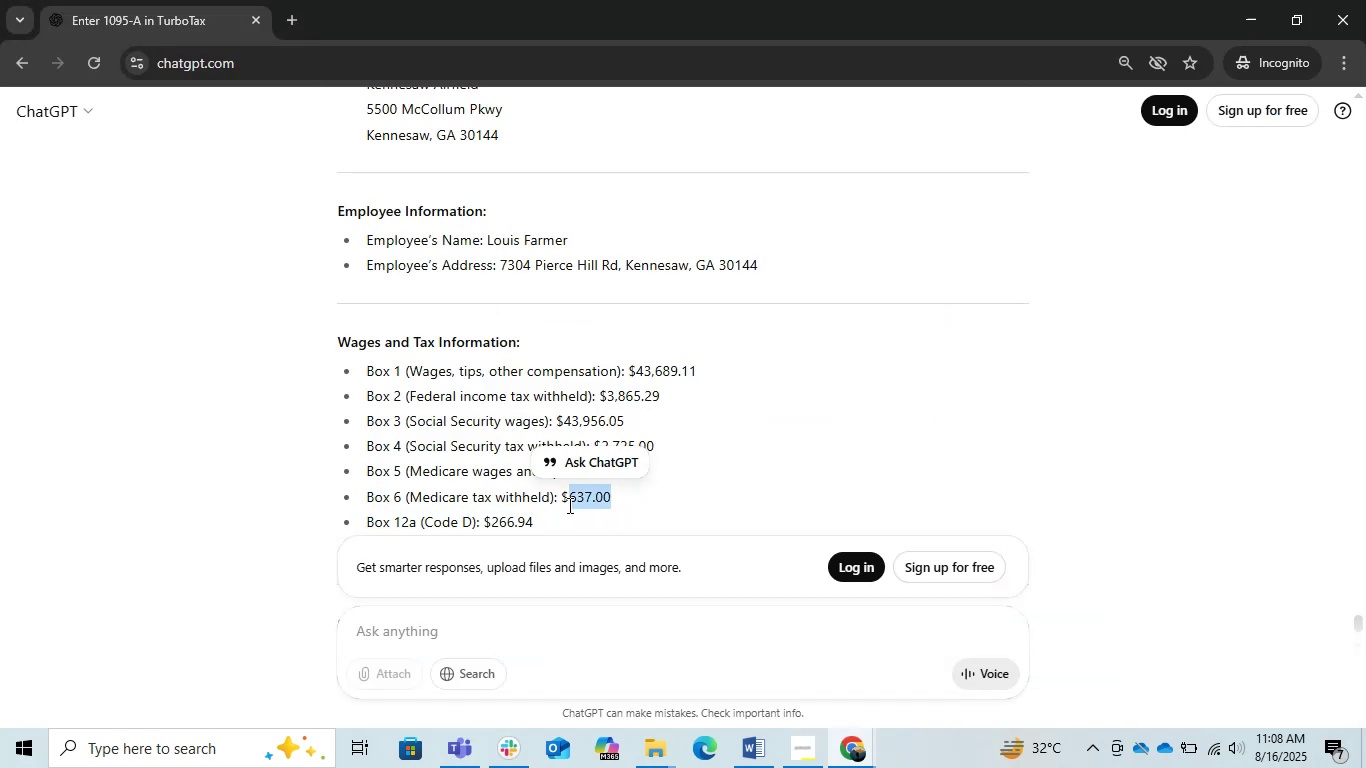 
key(Control+C)
 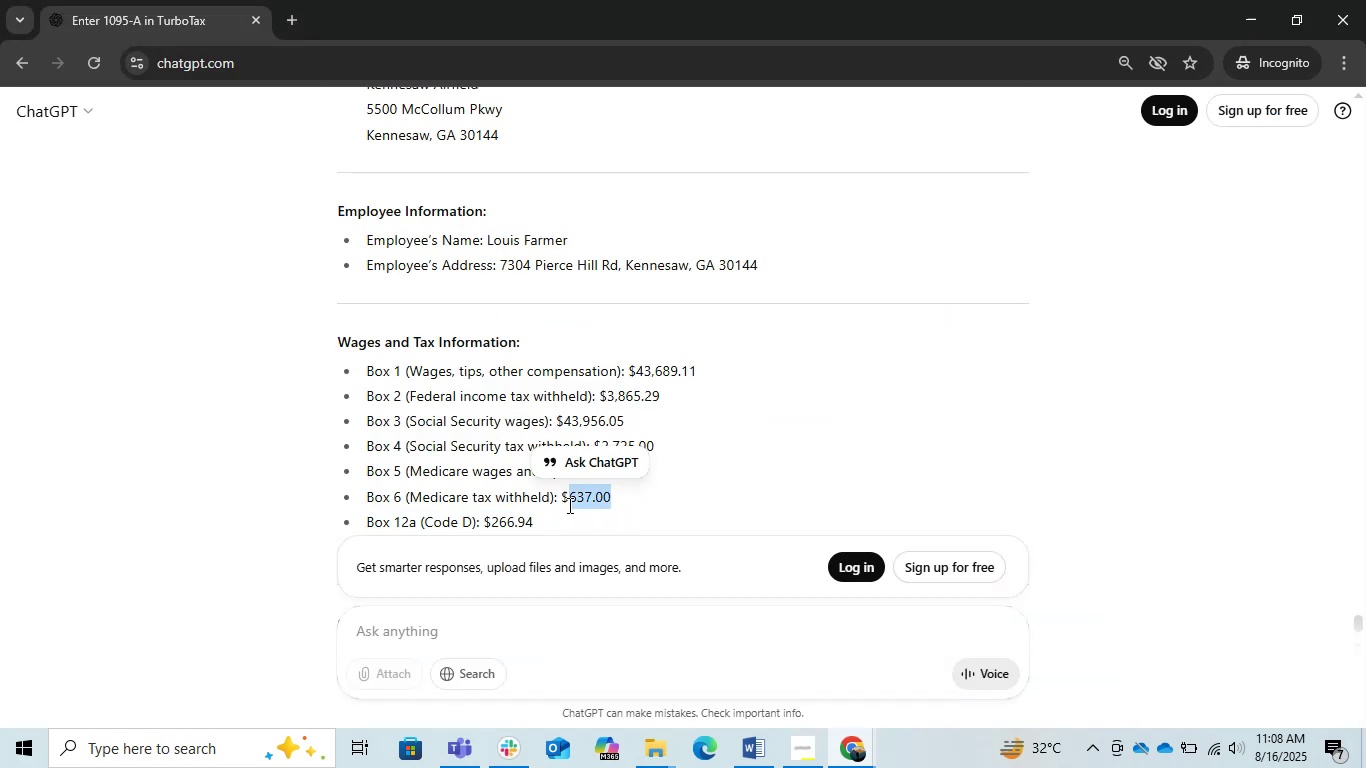 
key(Alt+Tab)
 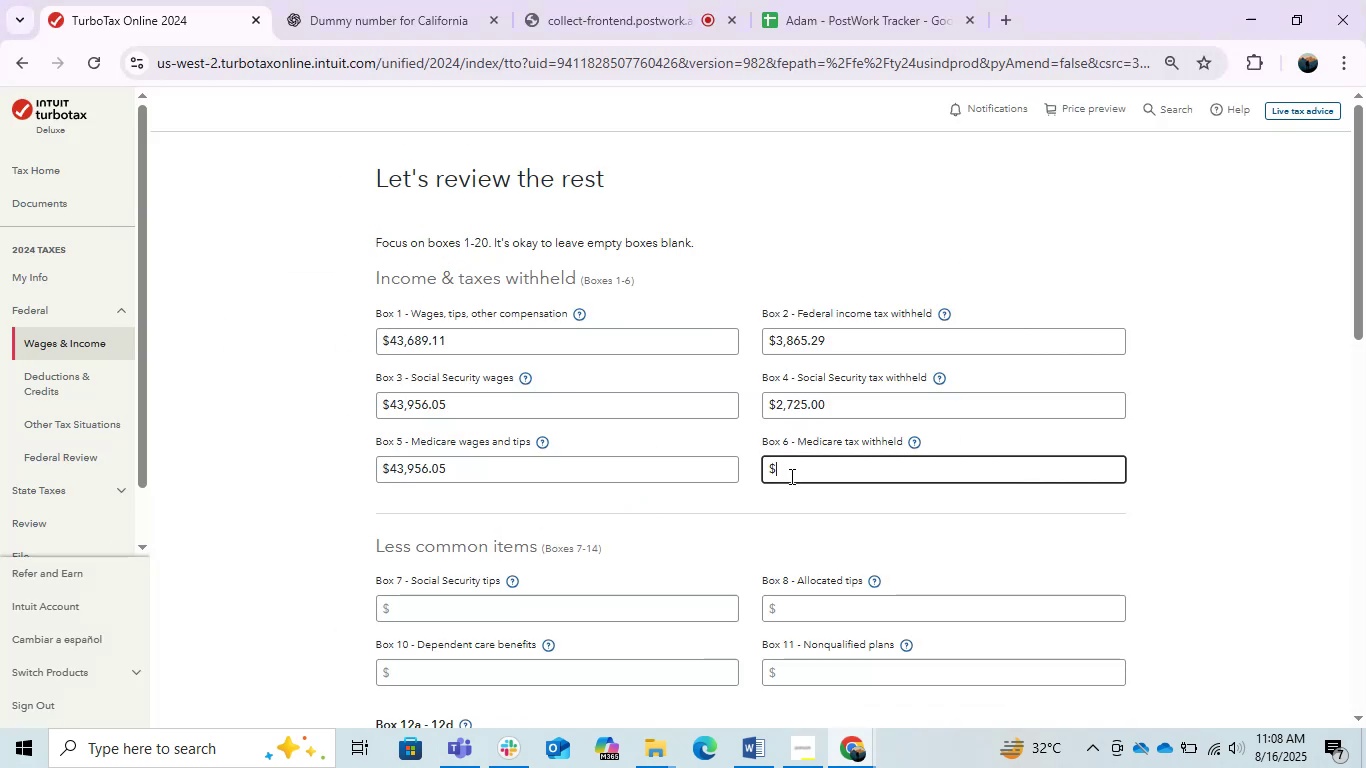 
key(Control+V)
 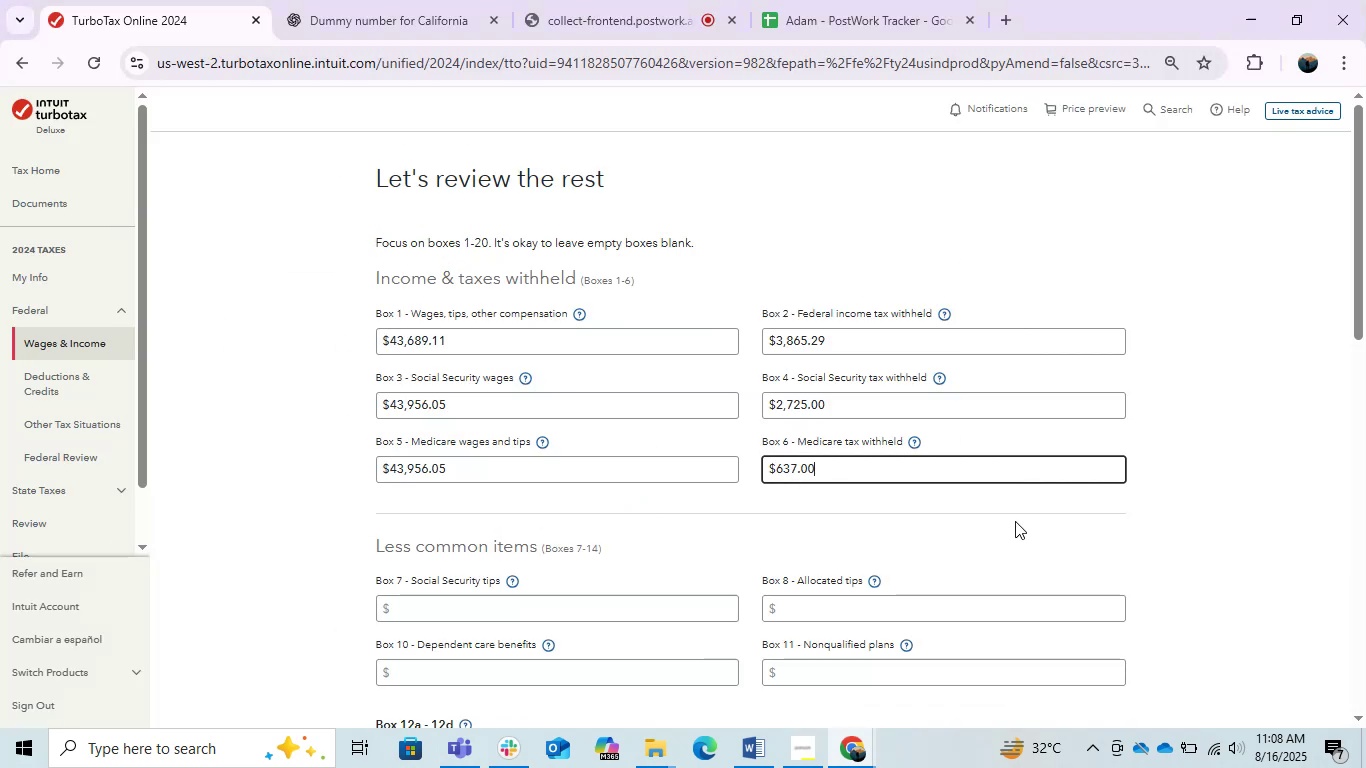 
left_click([1016, 520])
 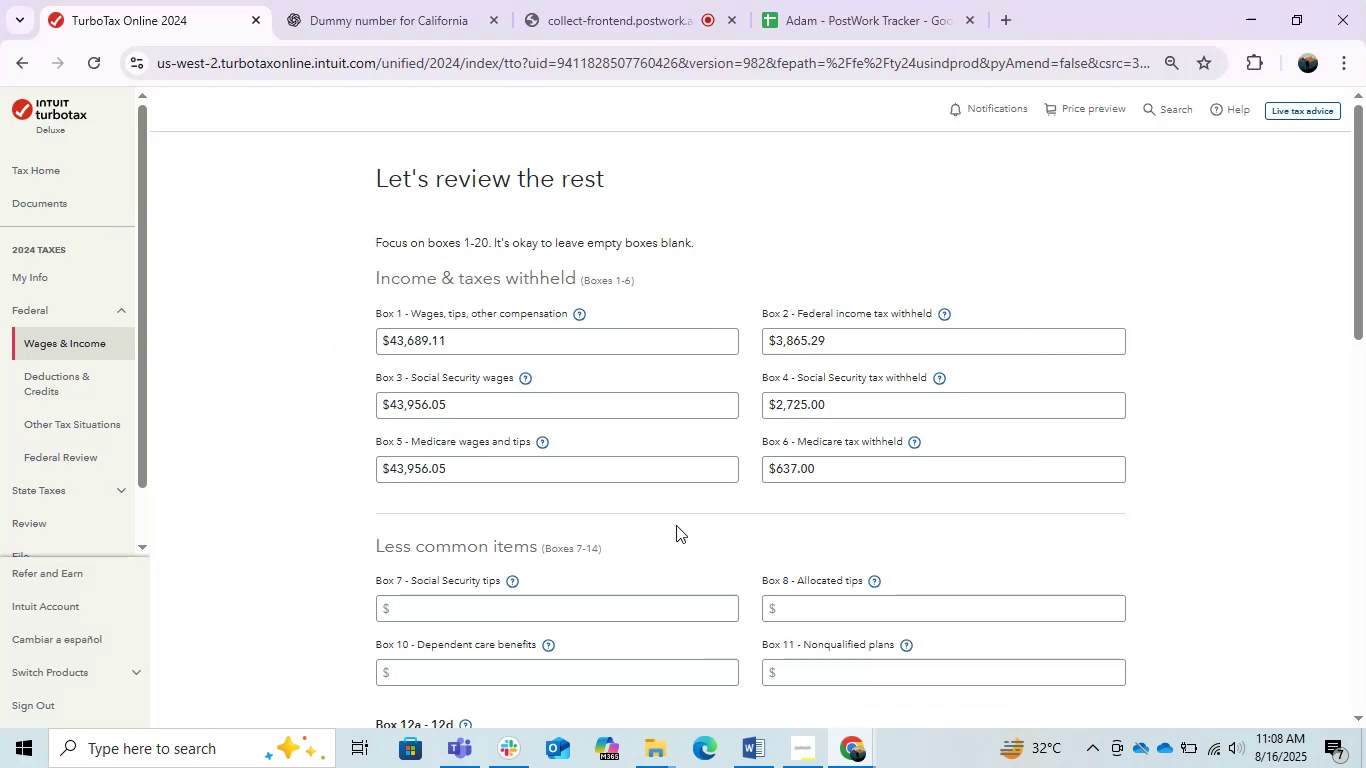 
key(Alt+AltLeft)
 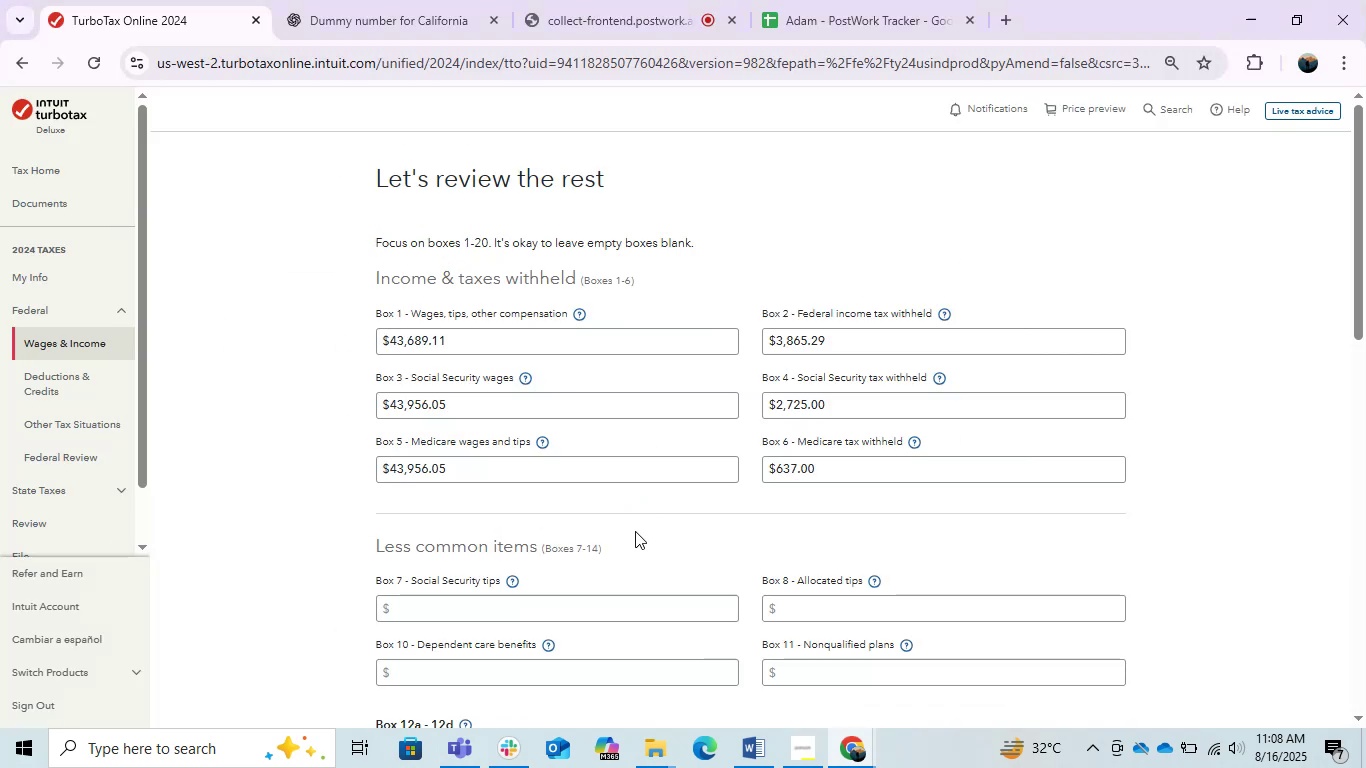 
key(Alt+Tab)
 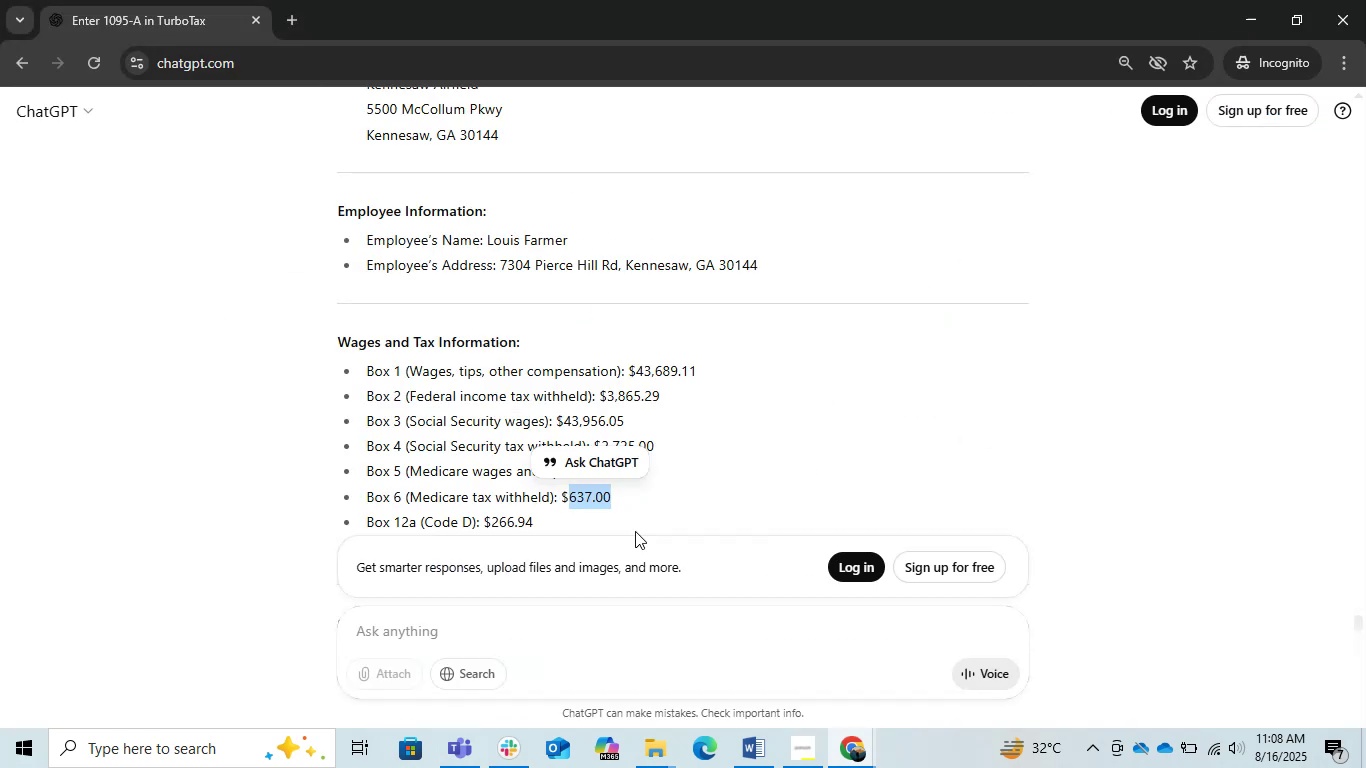 
scroll: coordinate [635, 531], scroll_direction: down, amount: 1.0
 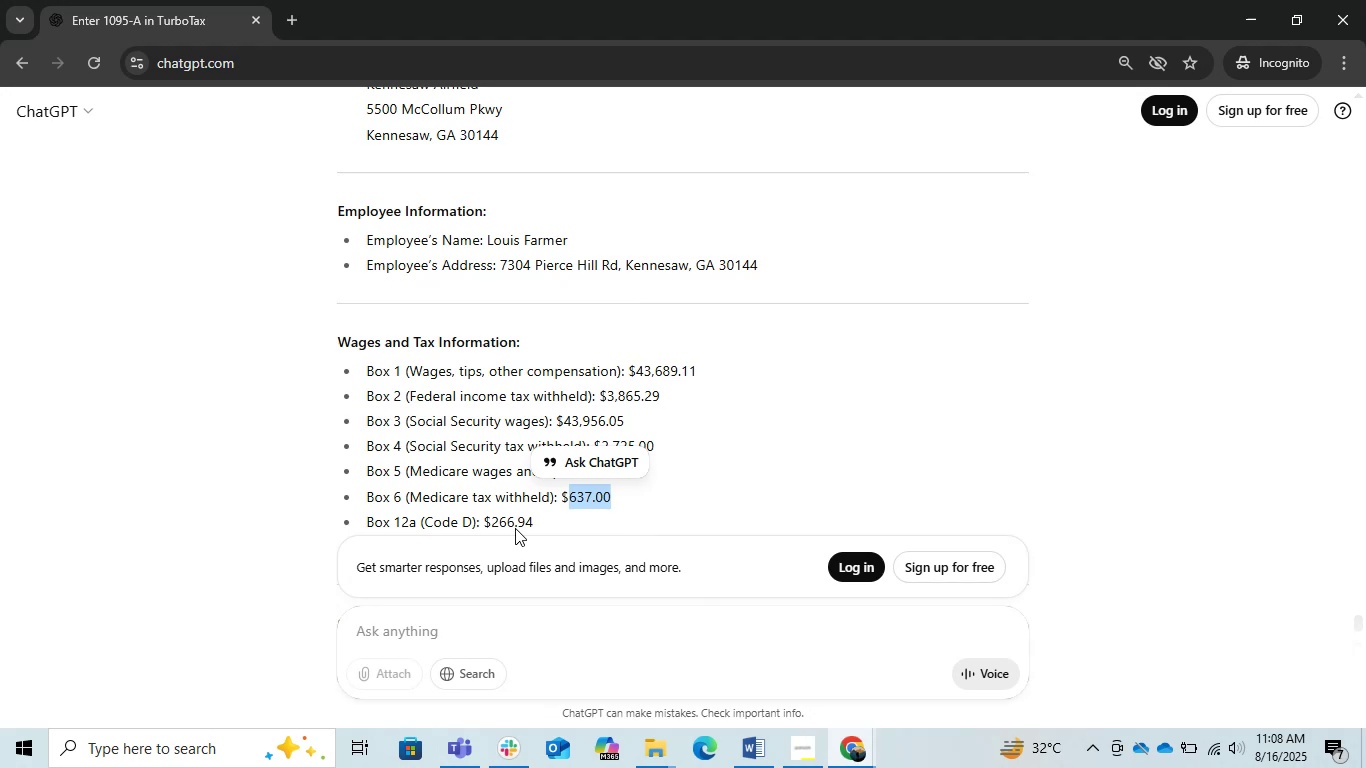 
left_click_drag(start_coordinate=[535, 525], to_coordinate=[493, 525])
 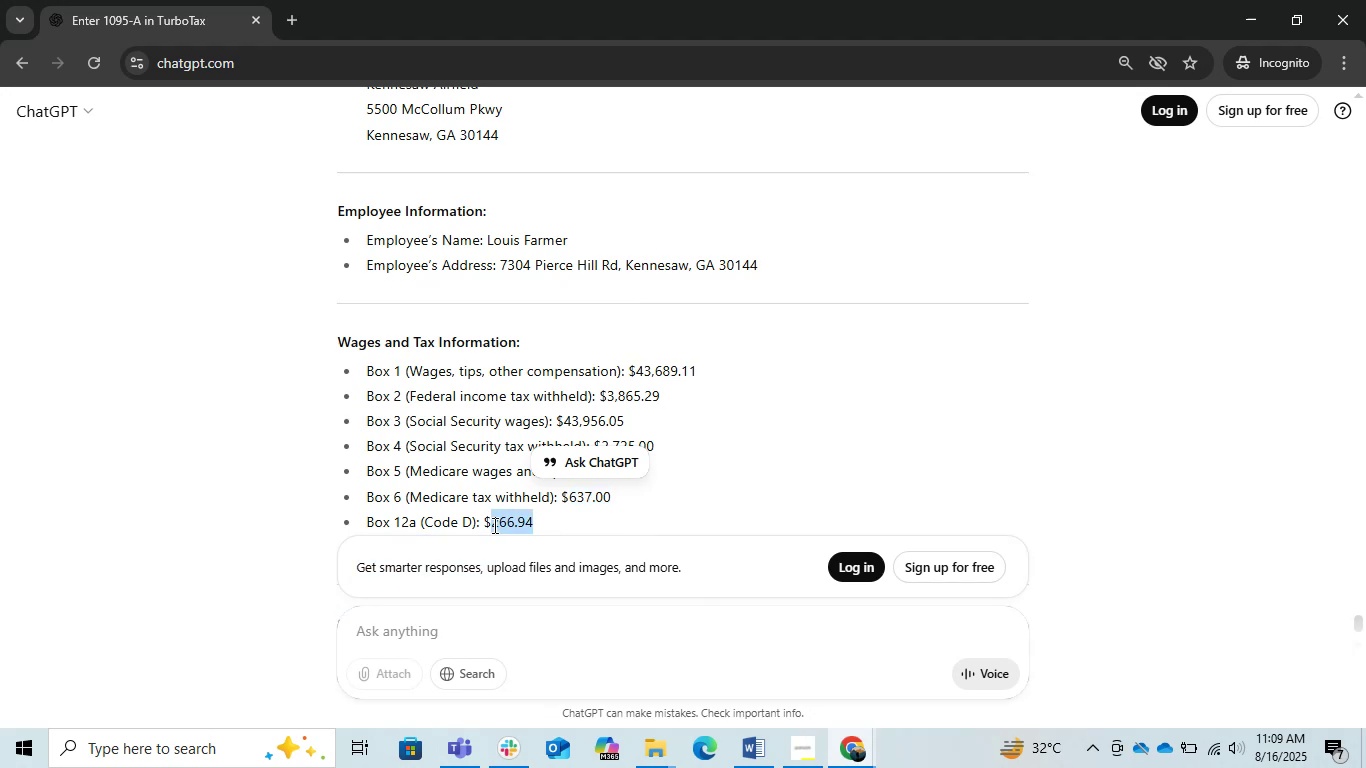 
key(Control+C)
 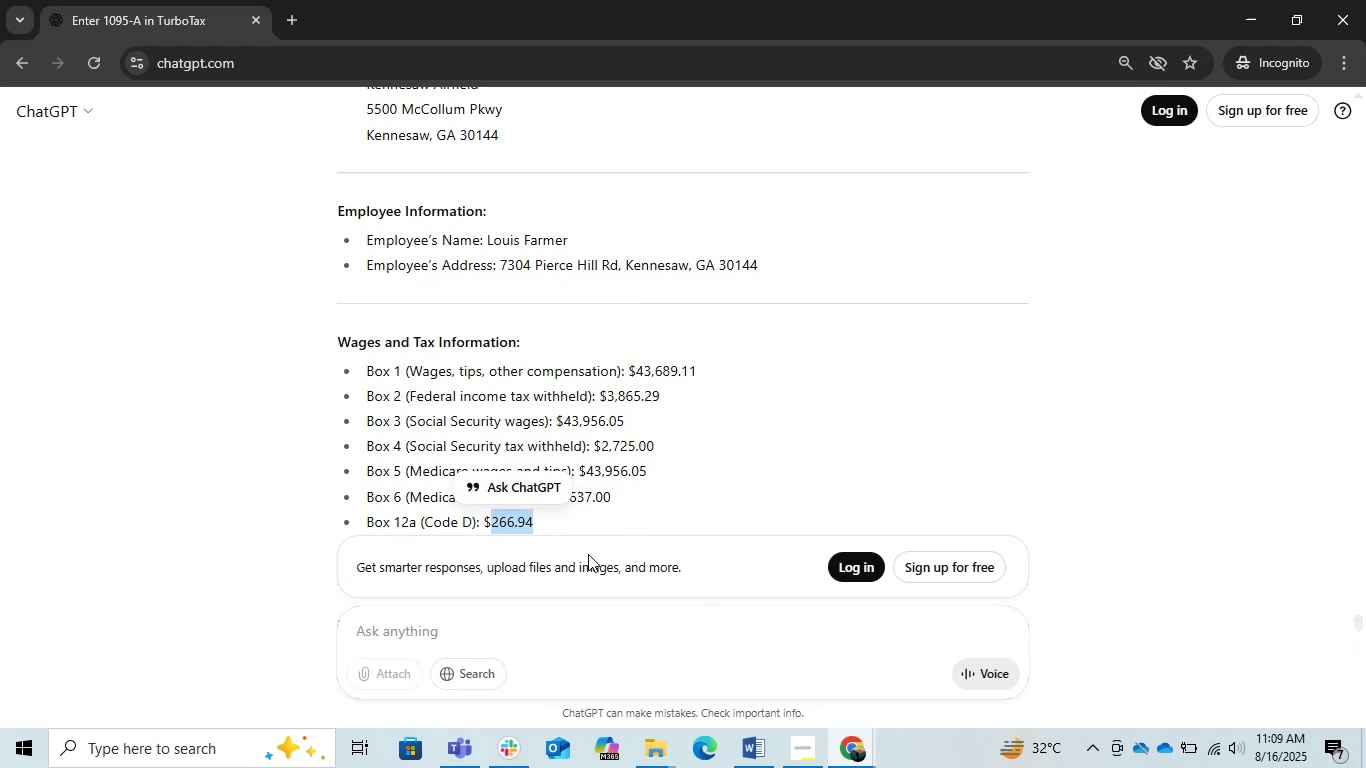 
key(Alt+Tab)
 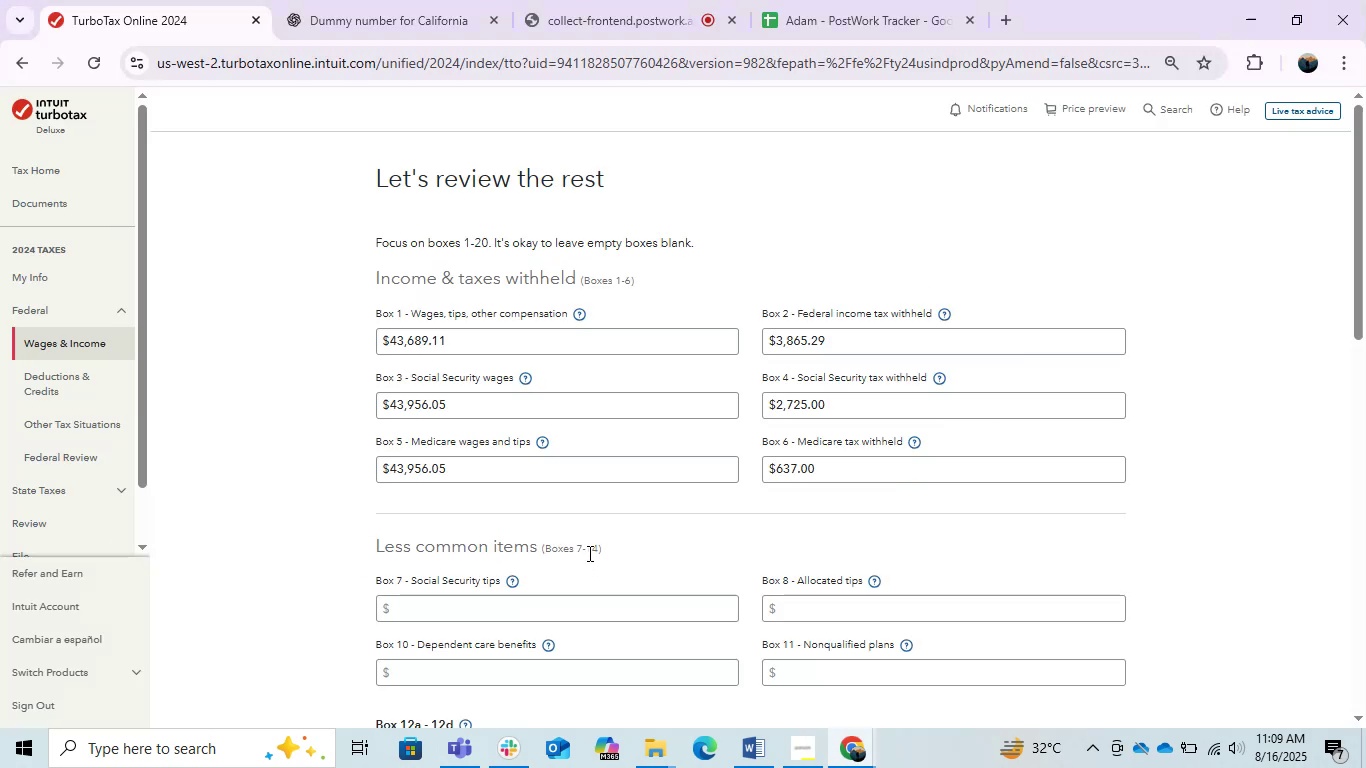 
scroll: coordinate [588, 553], scroll_direction: down, amount: 1.0
 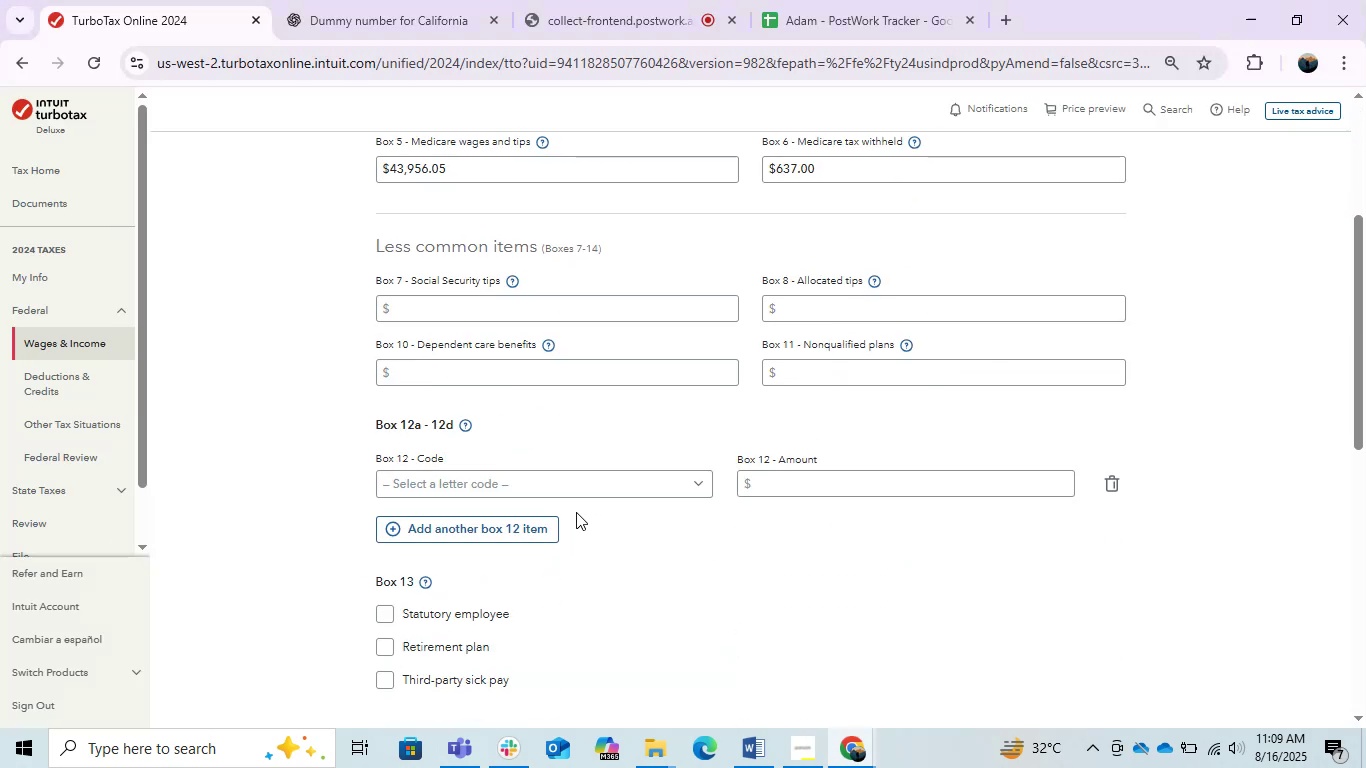 
left_click([565, 490])
 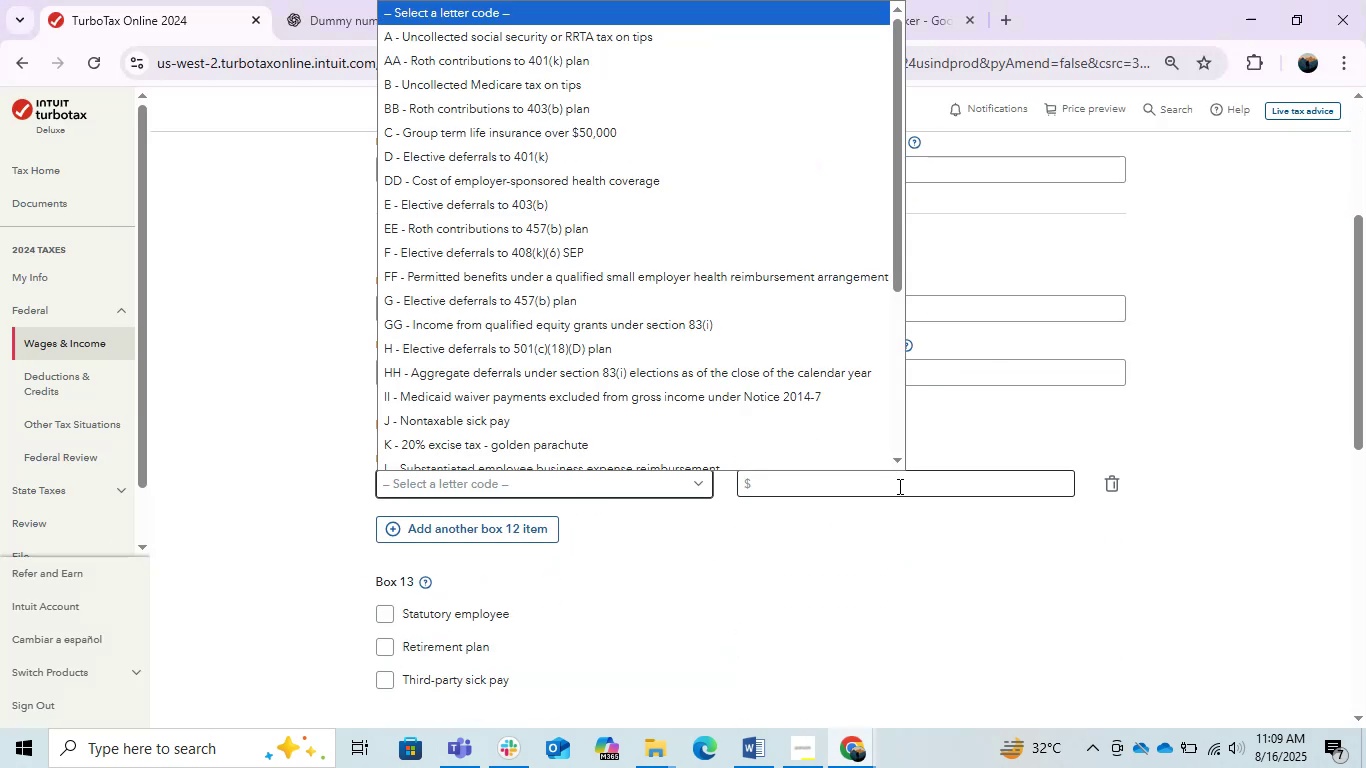 
left_click([899, 486])
 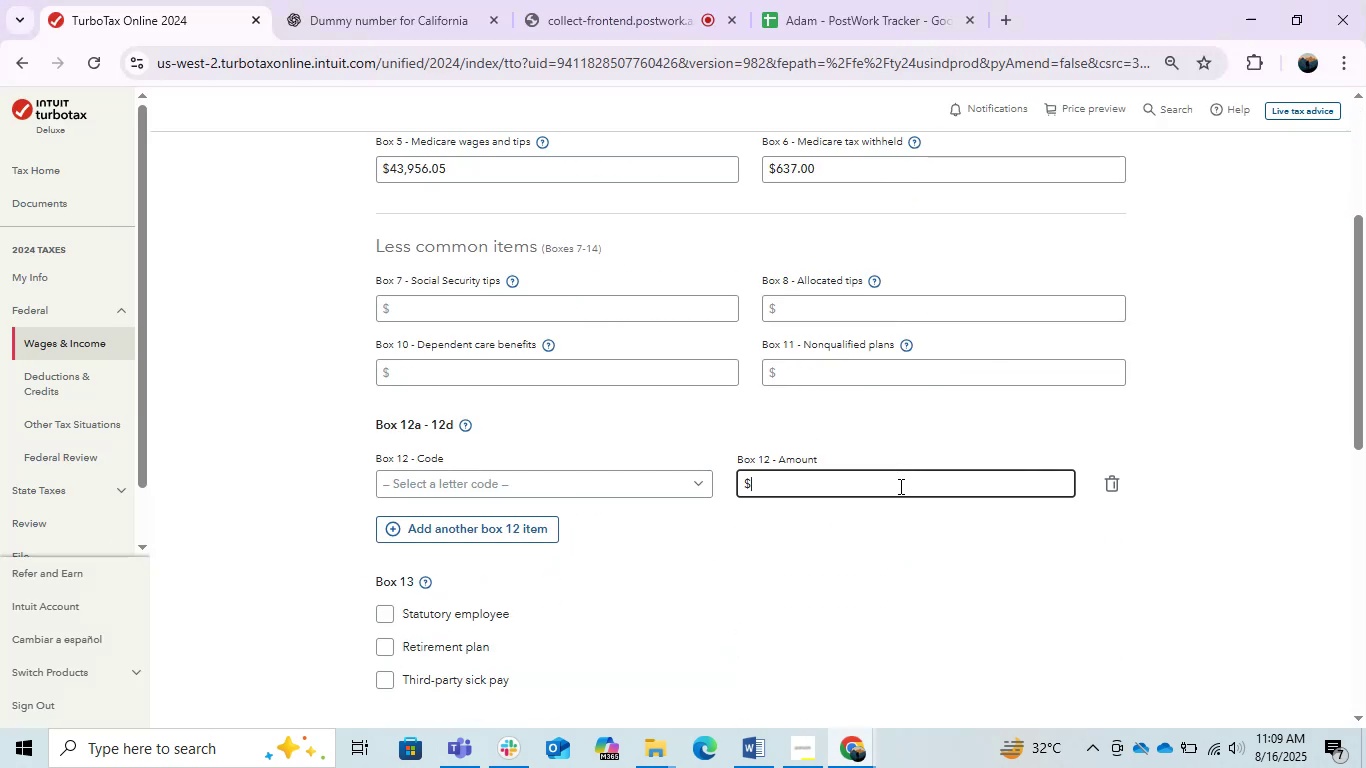 
key(Control+V)
 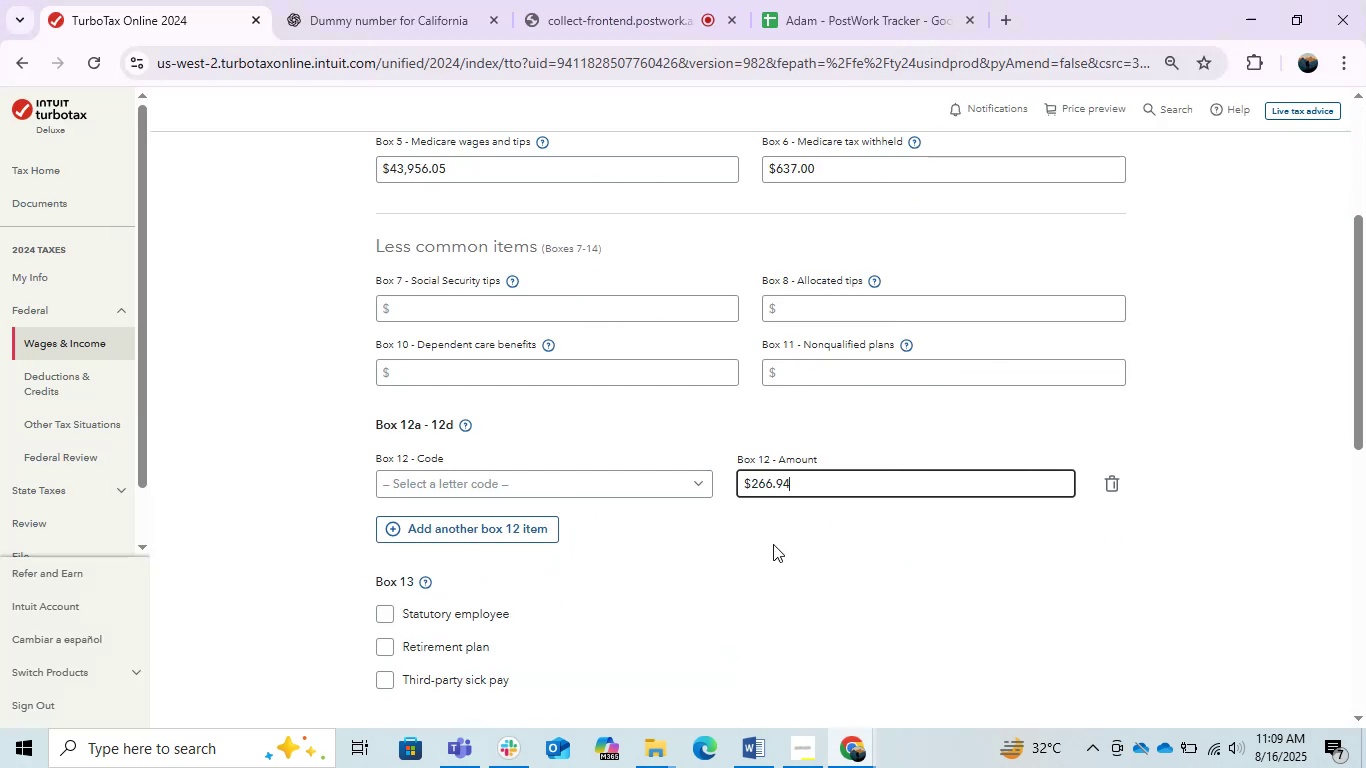 
left_click([773, 544])
 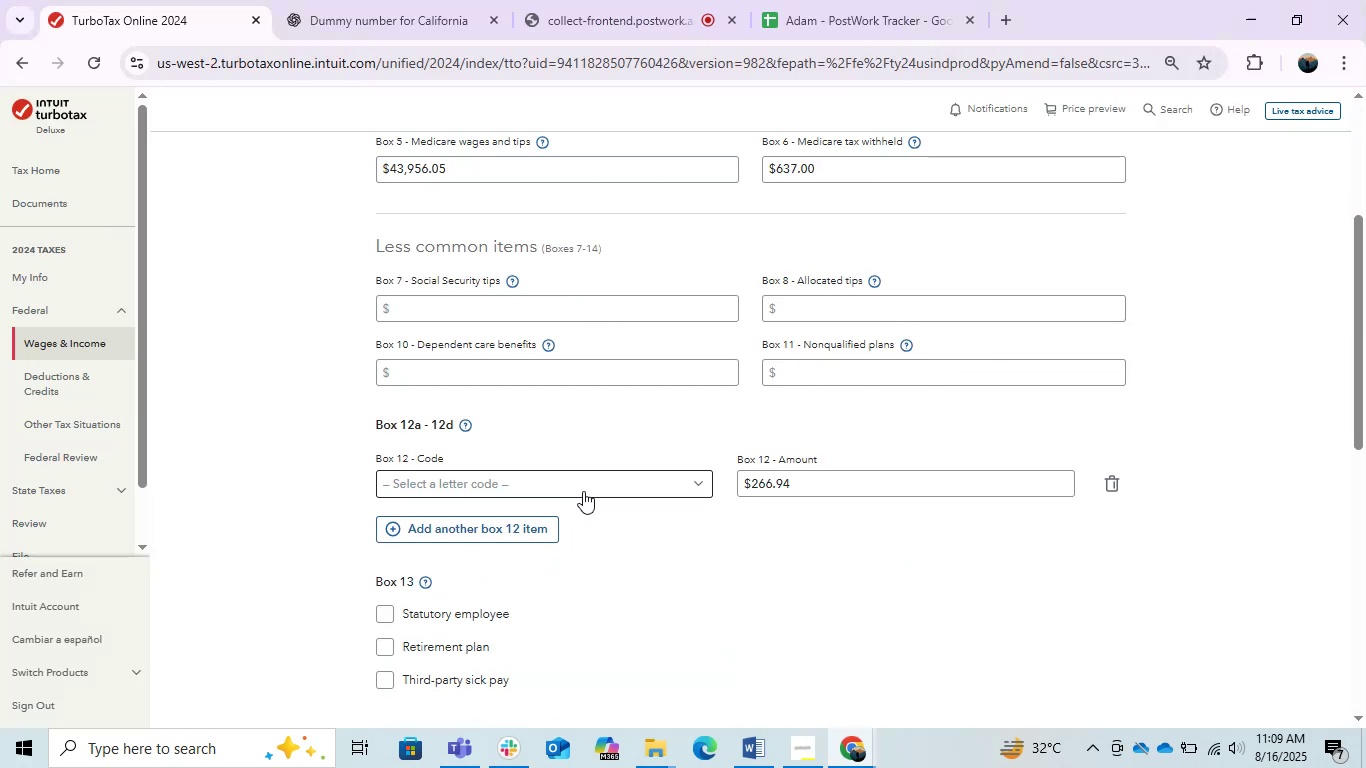 
left_click([582, 490])
 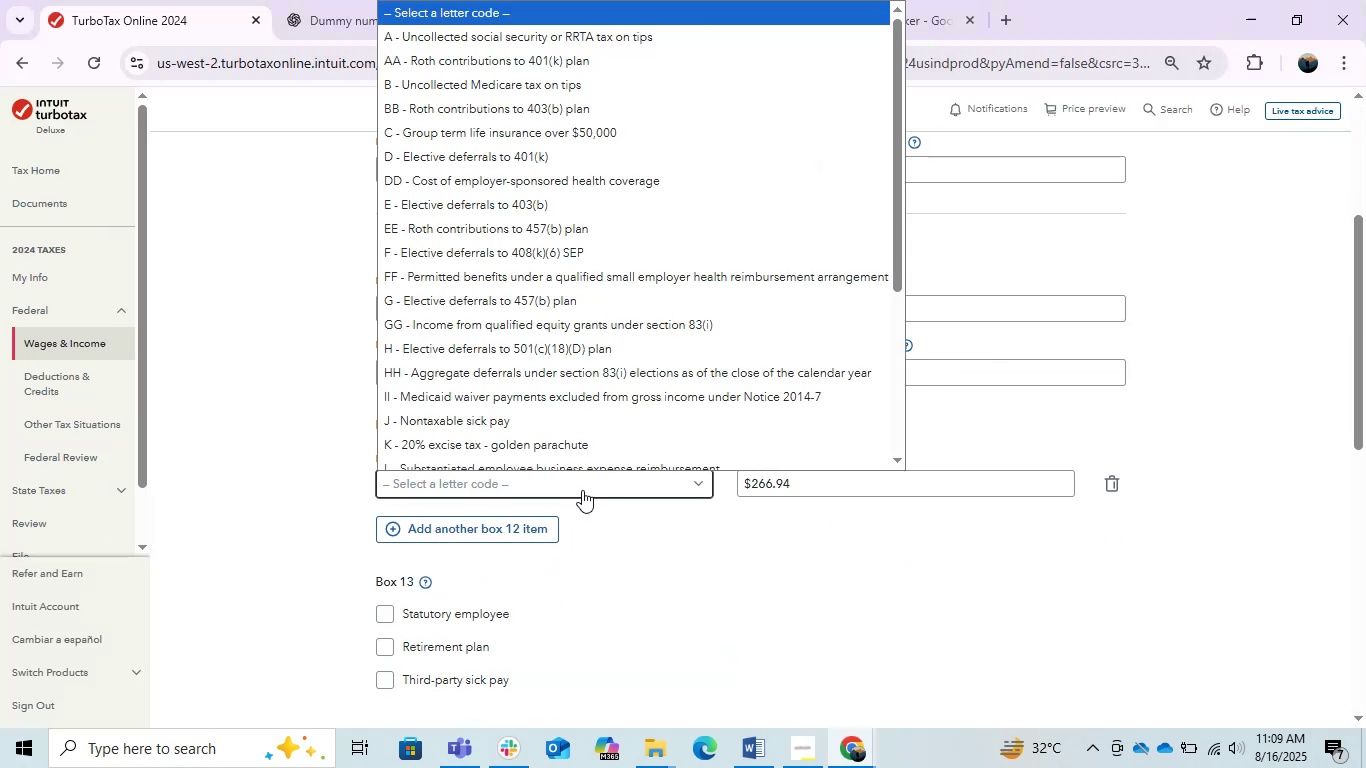 
key(Alt+Tab)
 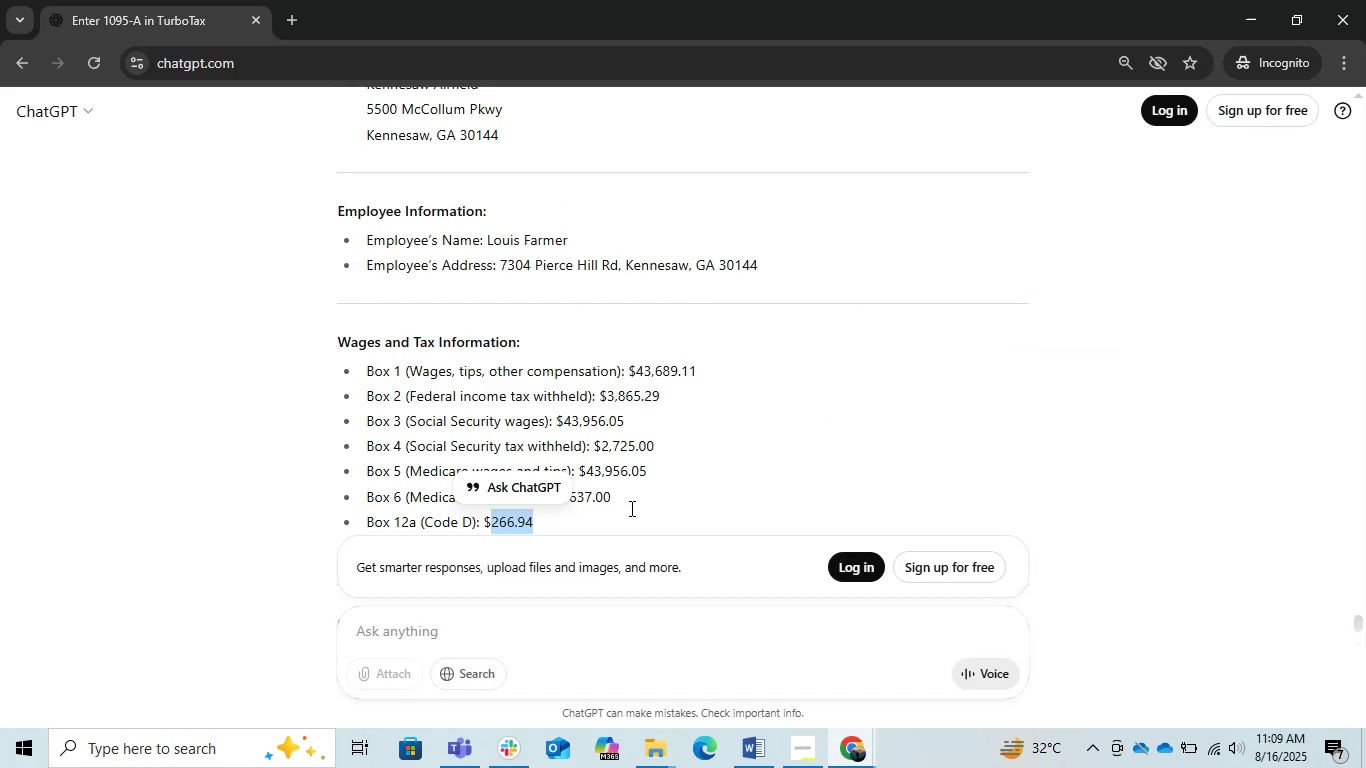 
left_click([714, 498])
 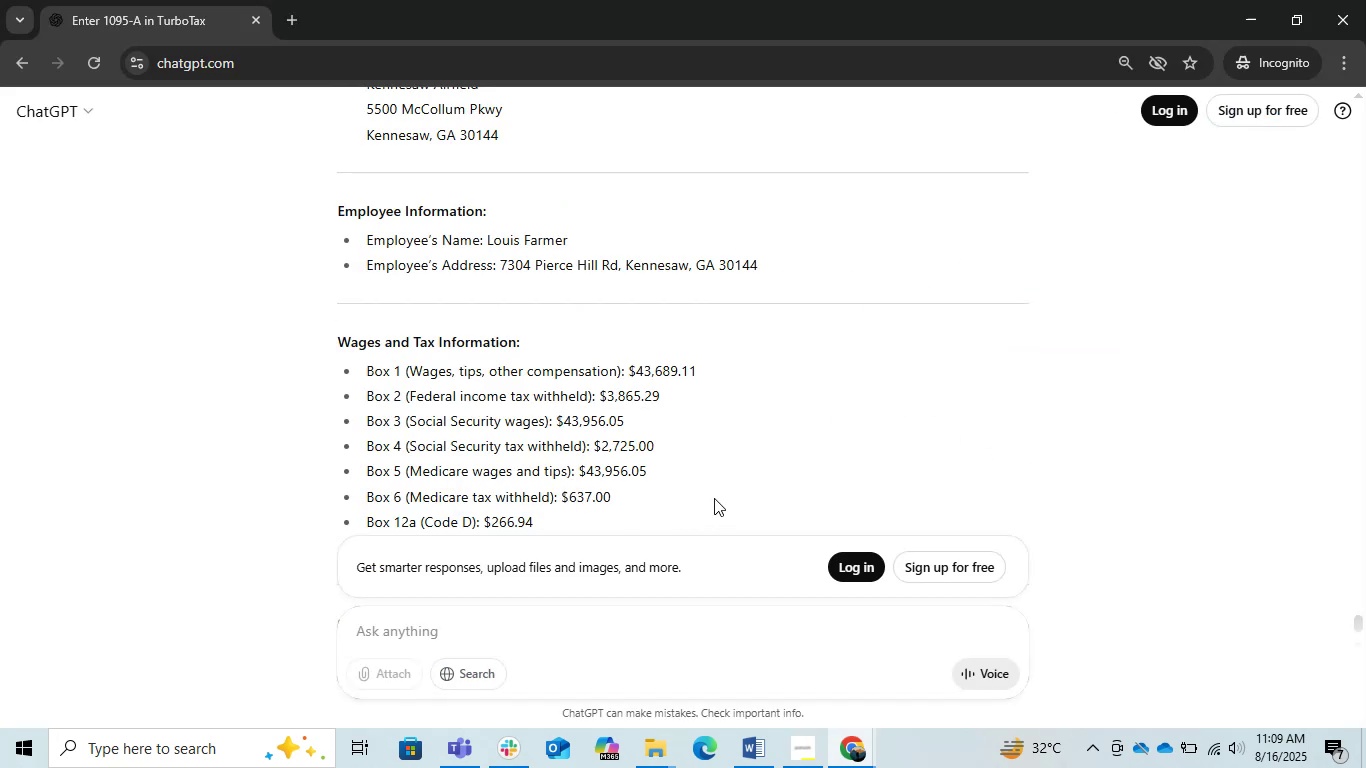 
scroll: coordinate [714, 498], scroll_direction: down, amount: 1.0
 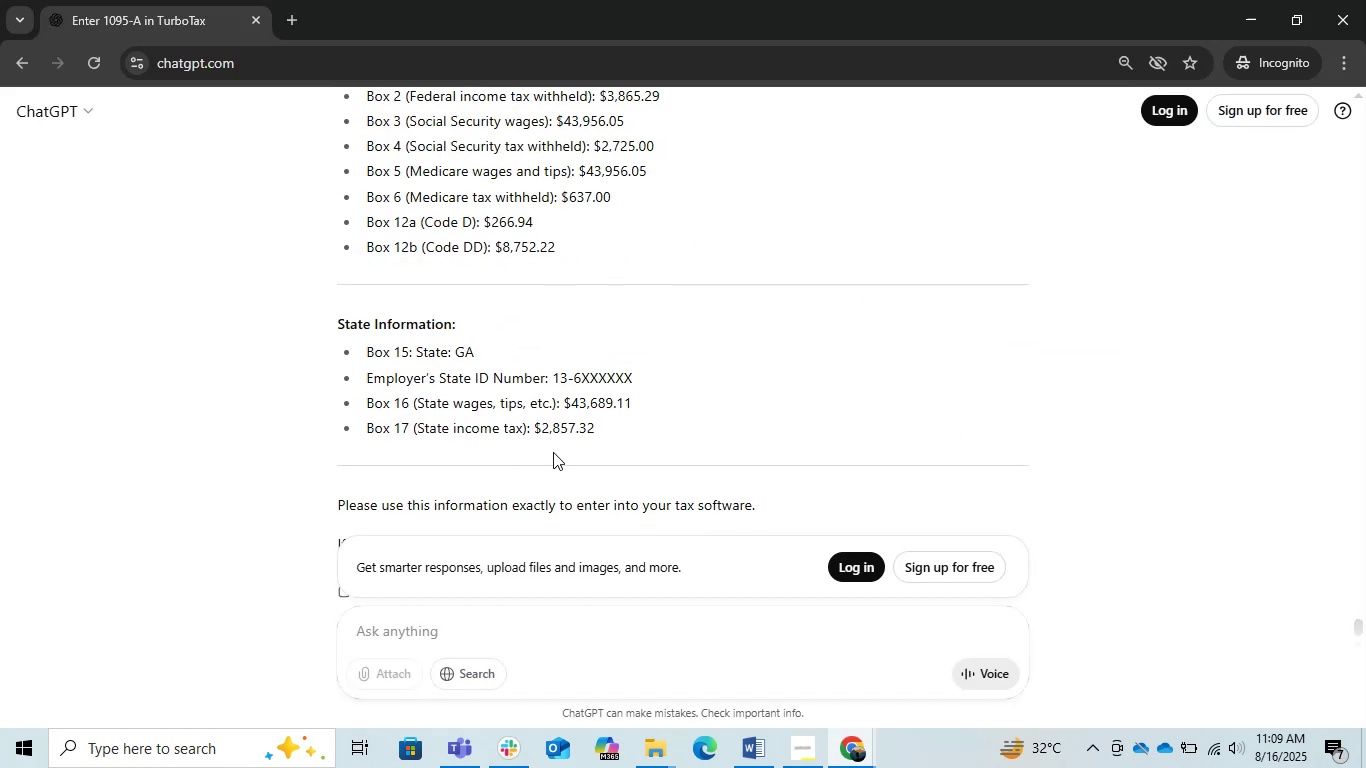 
wait(7.86)
 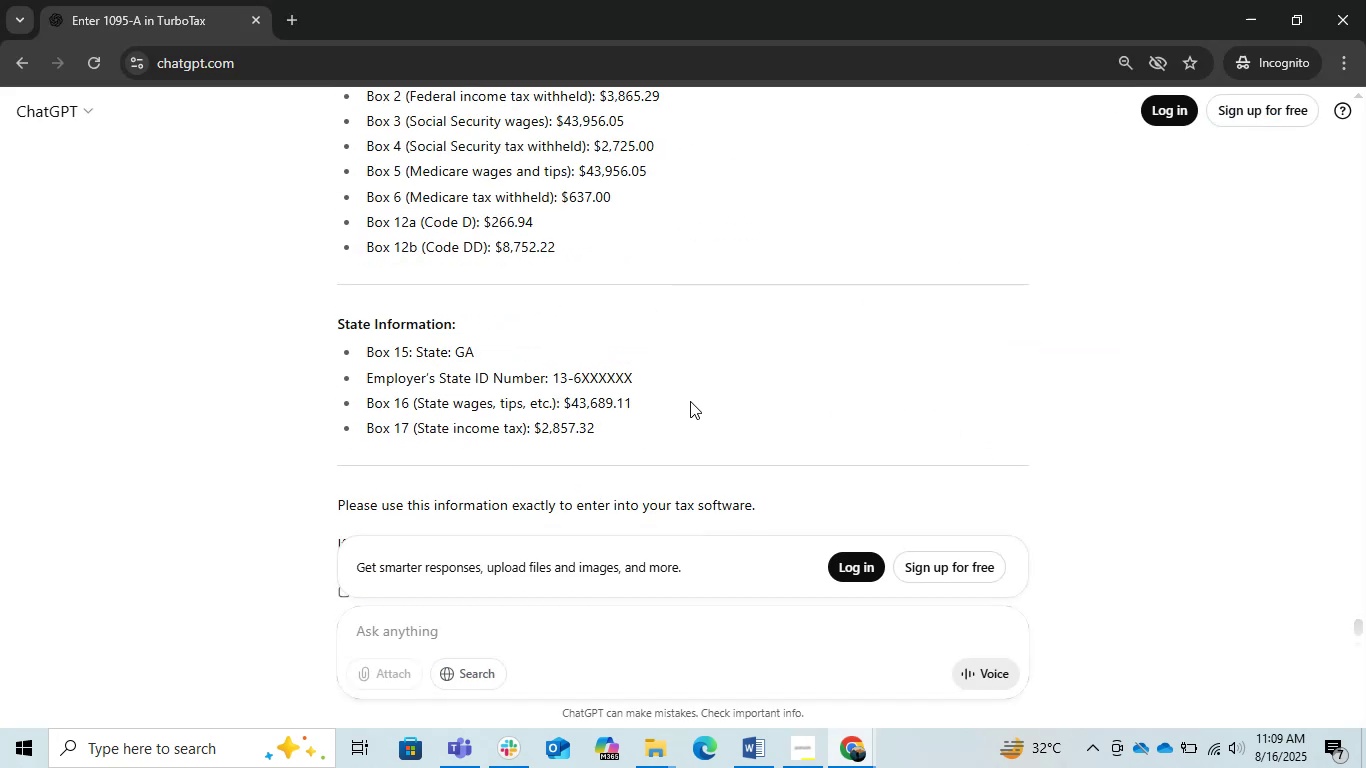 
key(Alt+AltLeft)
 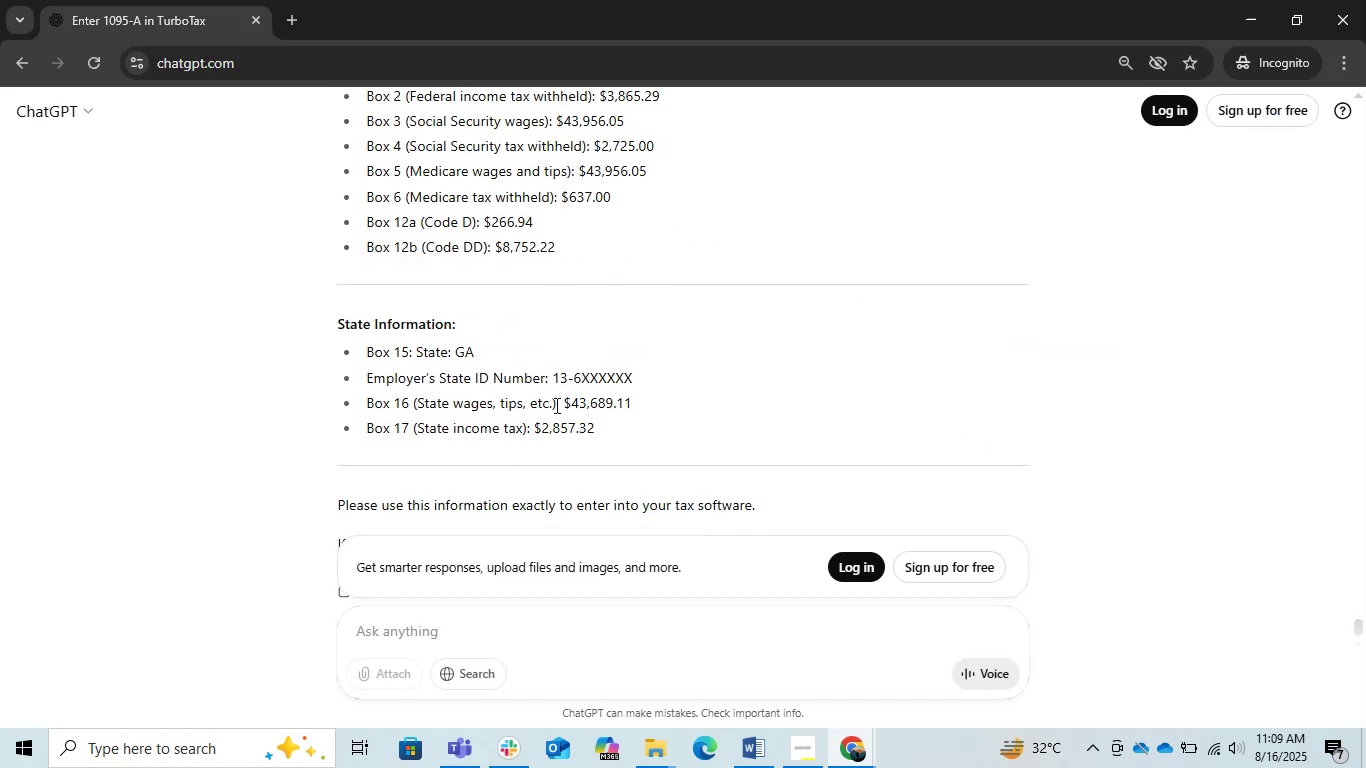 
key(Alt+Tab)
 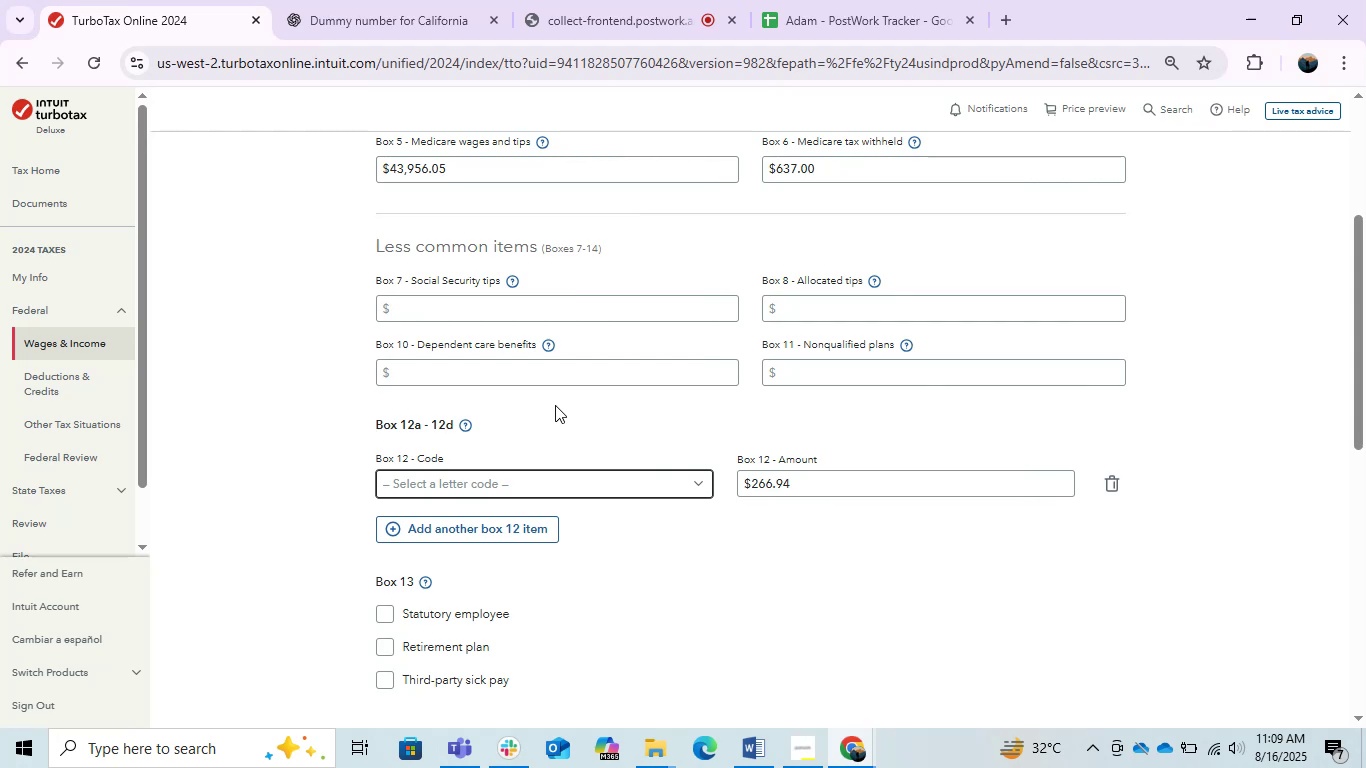 
scroll: coordinate [555, 405], scroll_direction: up, amount: 1.0
 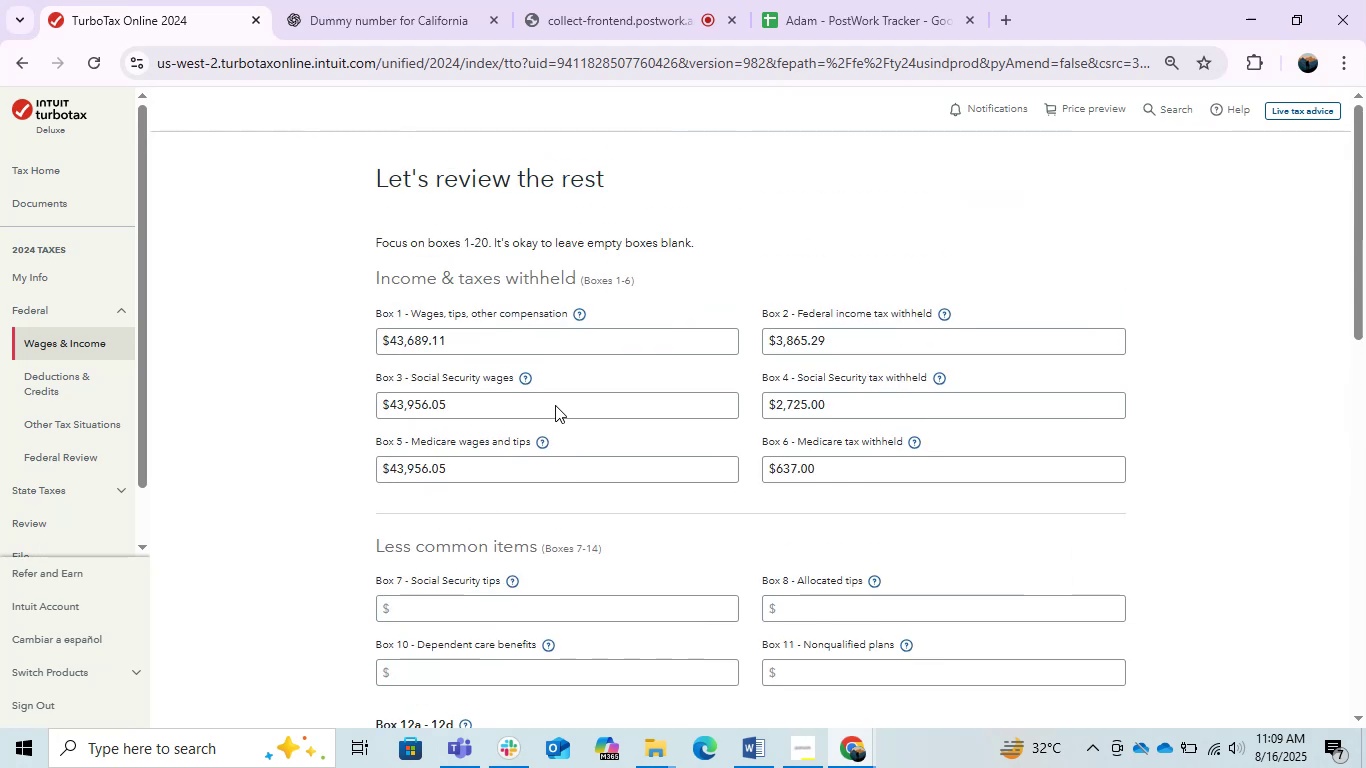 
scroll: coordinate [555, 405], scroll_direction: down, amount: 1.0
 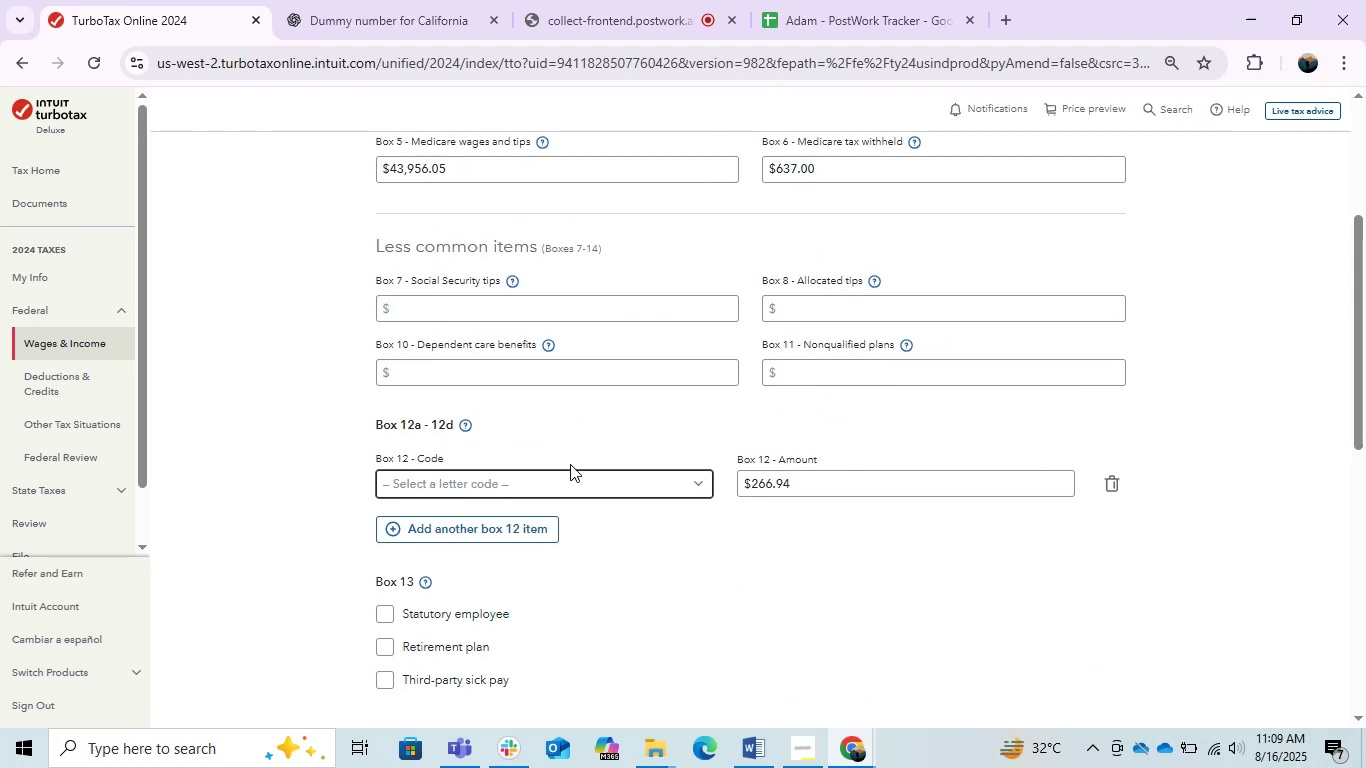 
key(Alt+AltLeft)
 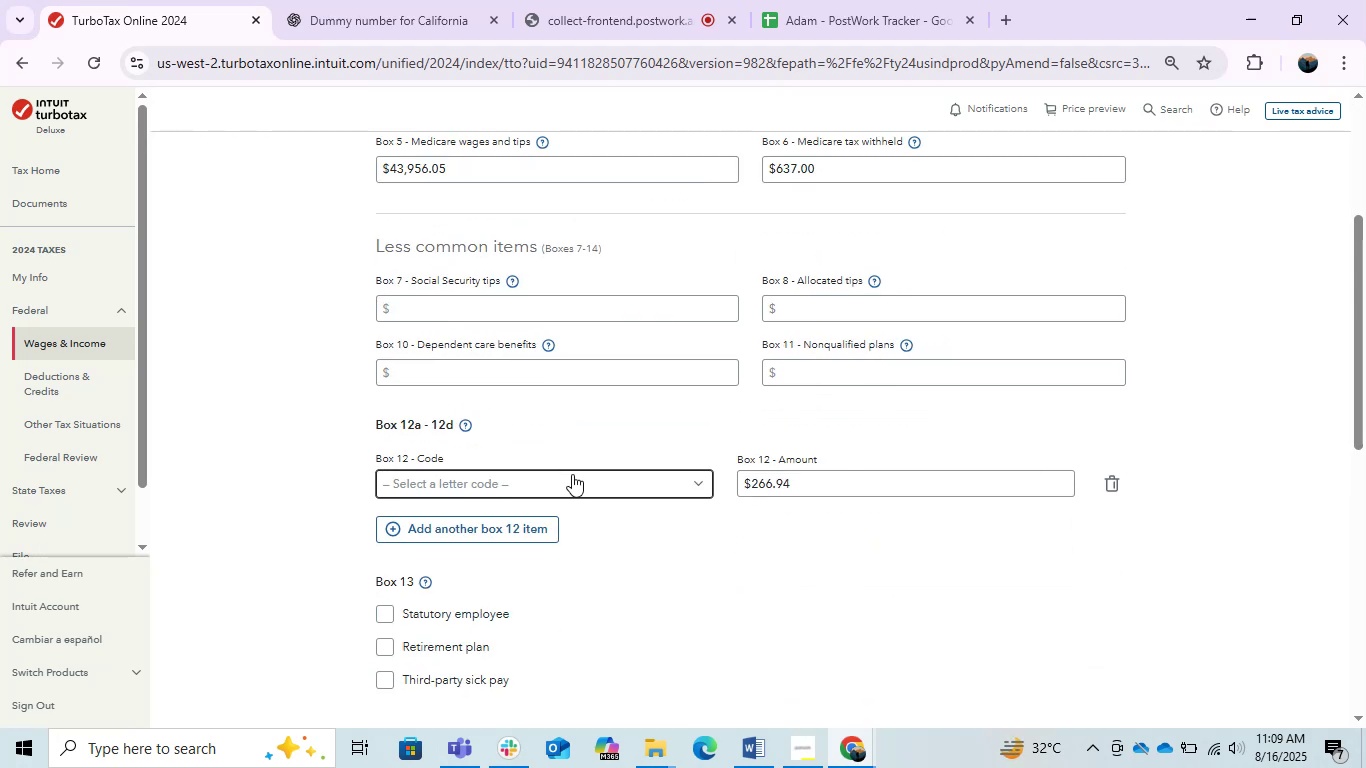 
key(Alt+Tab)
 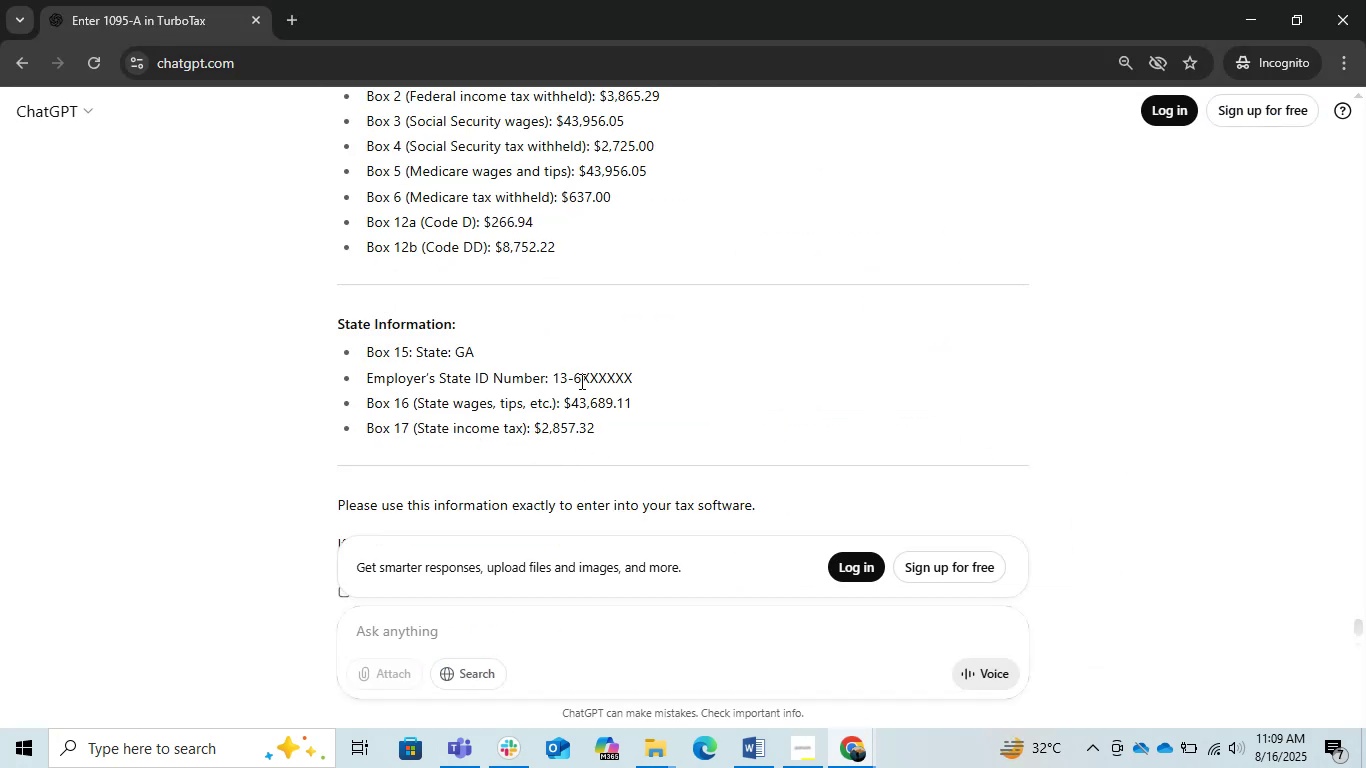 
wait(5.55)
 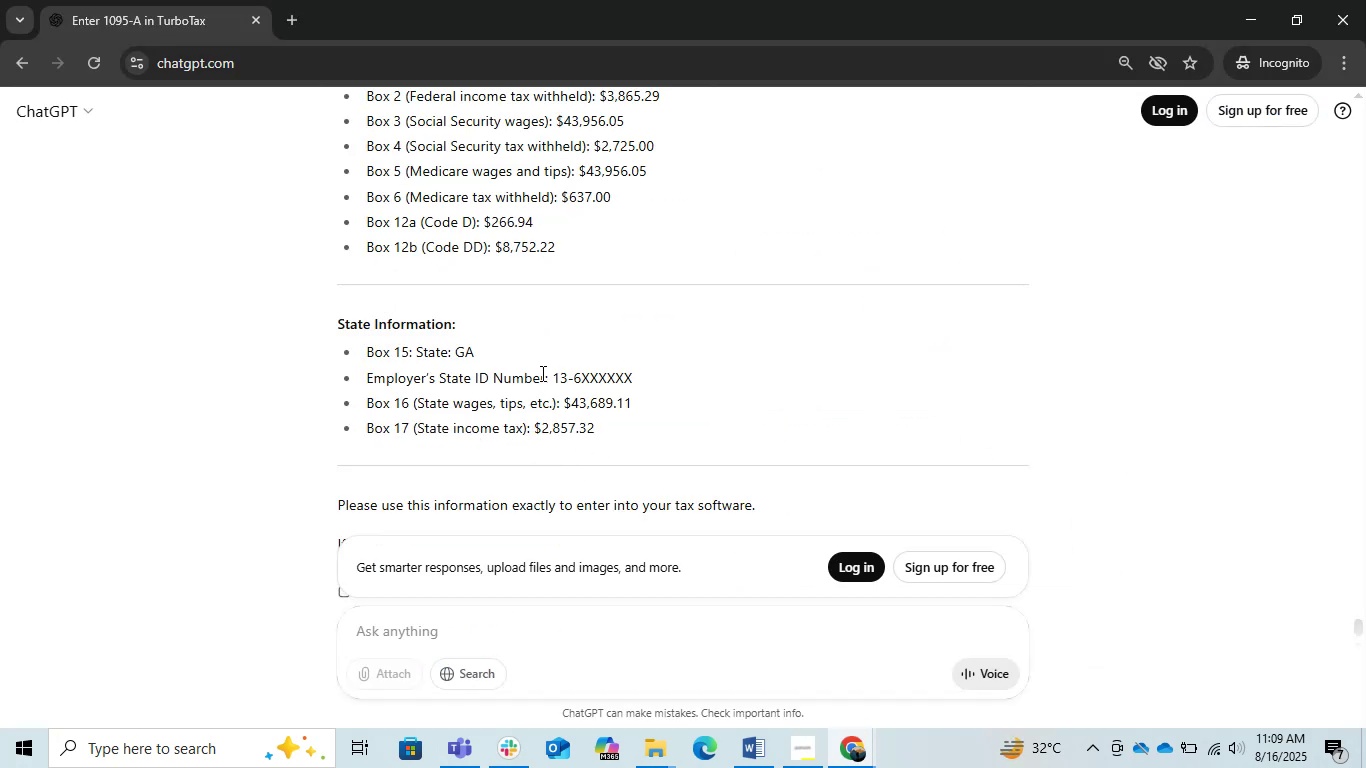 
key(Alt+AltLeft)
 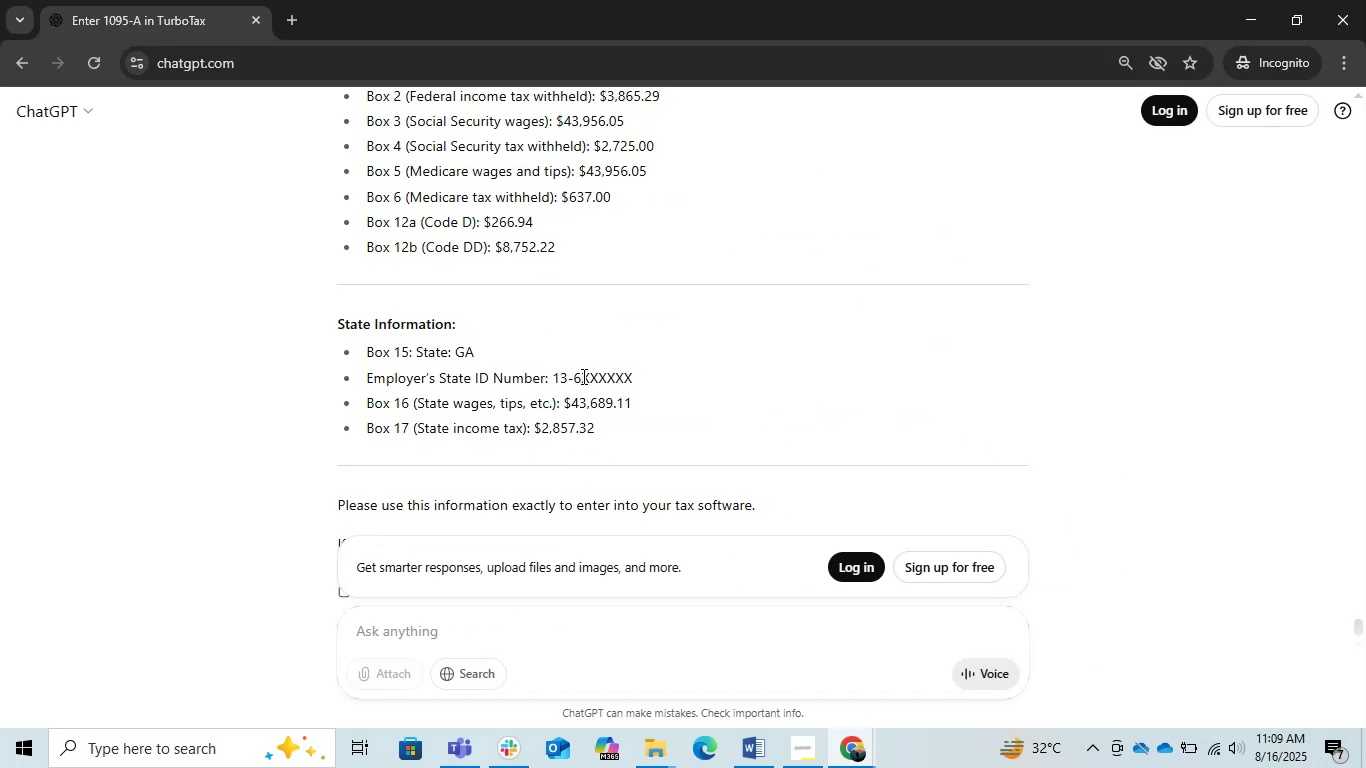 
key(Alt+Tab)
 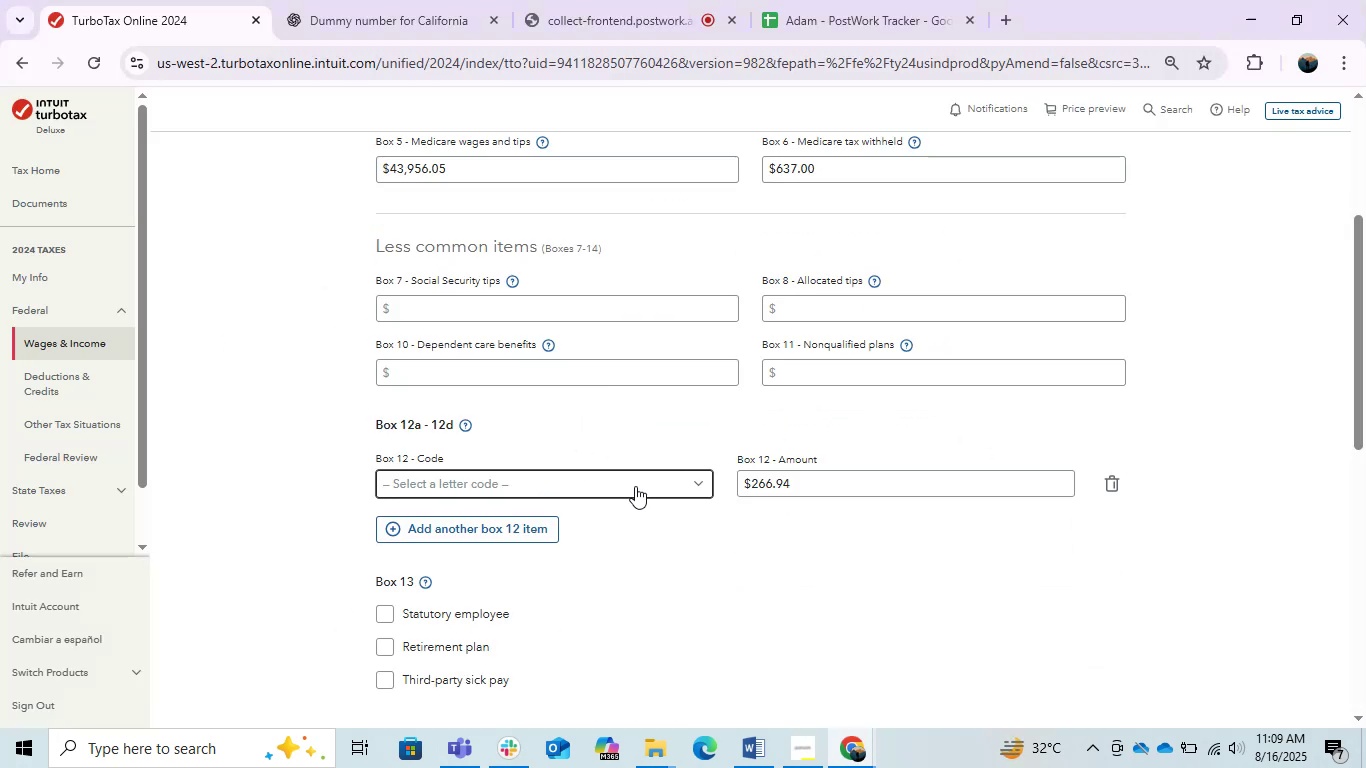 
left_click([635, 486])
 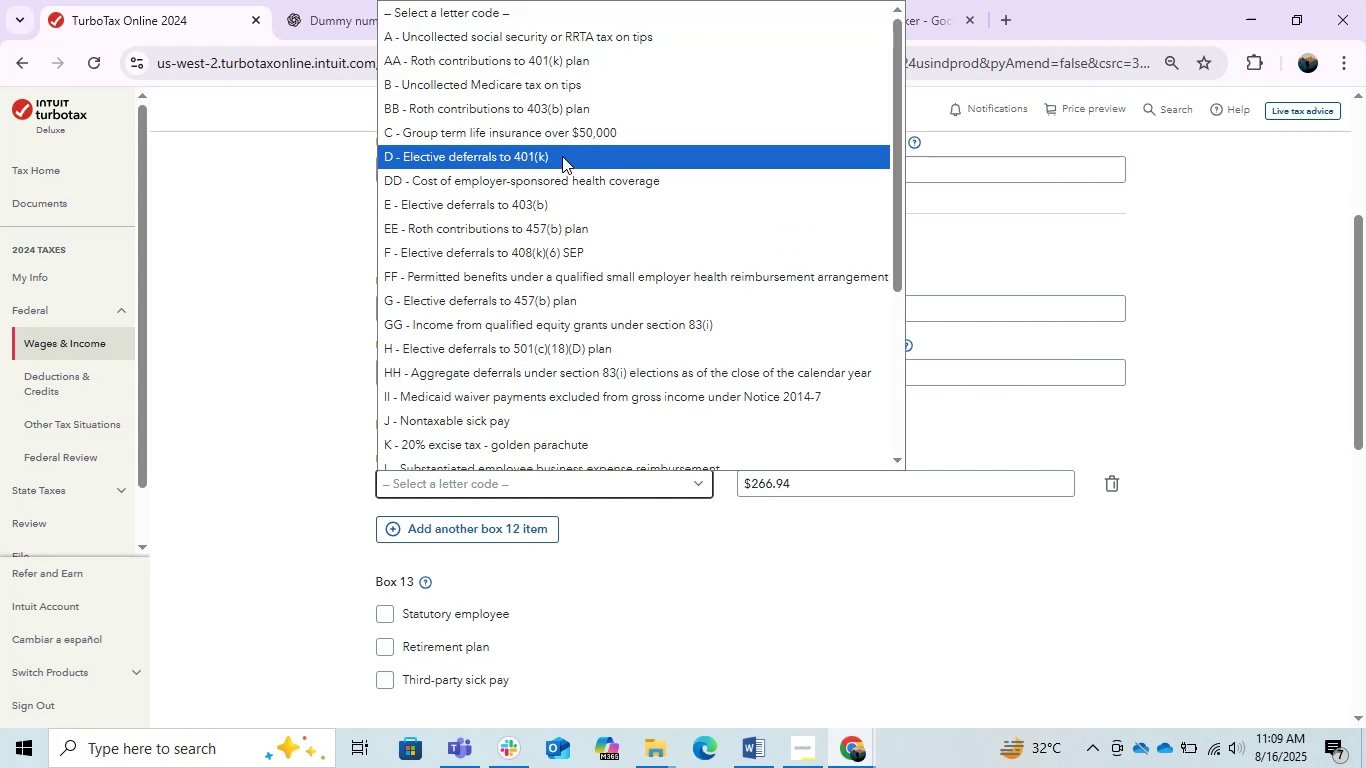 
left_click([562, 156])
 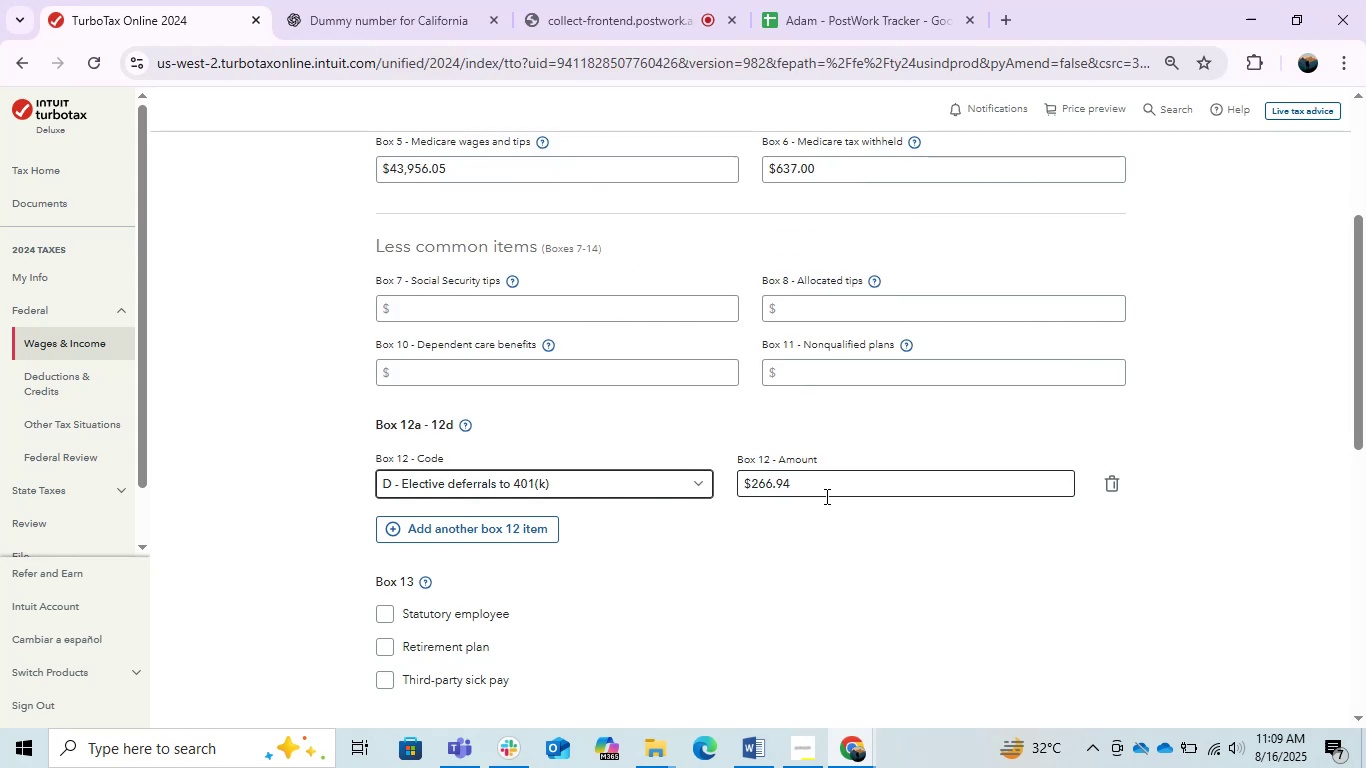 
key(Alt+AltLeft)
 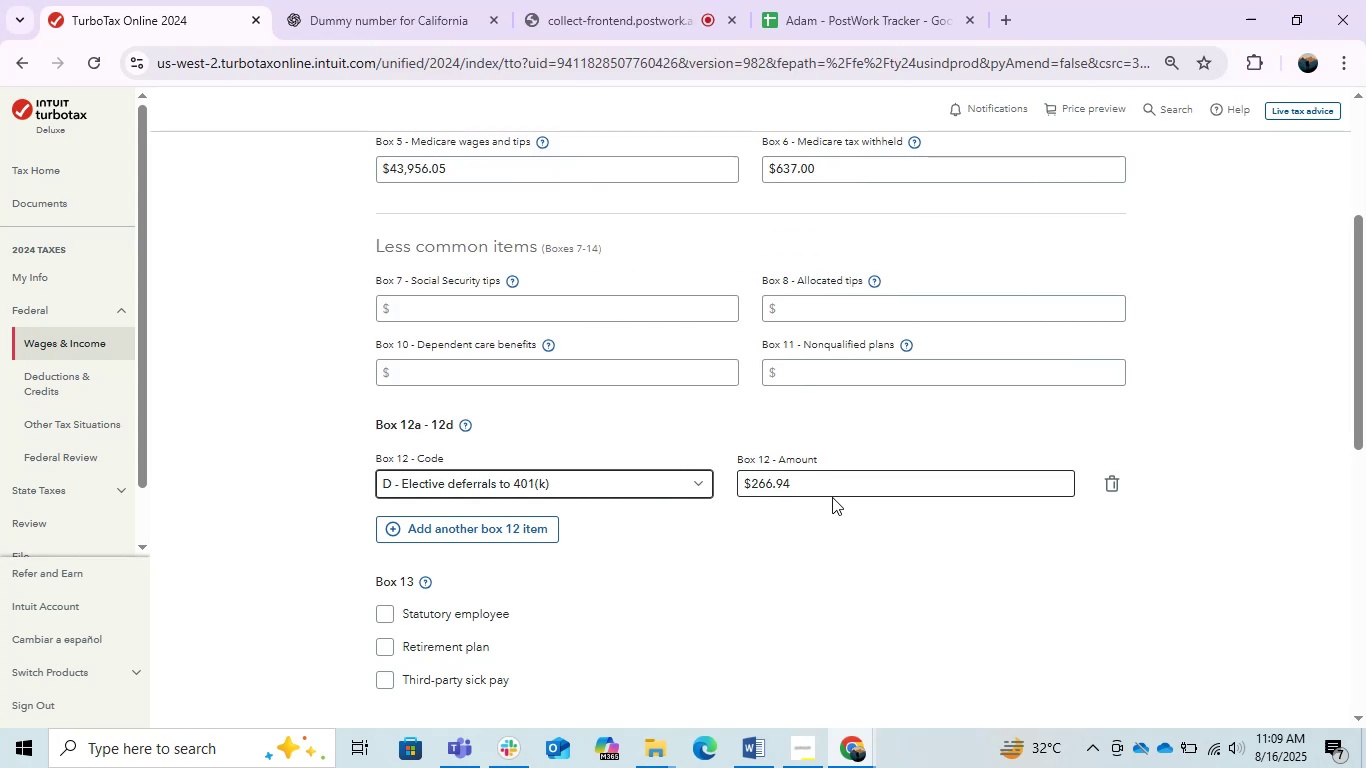 
key(Alt+Tab)
 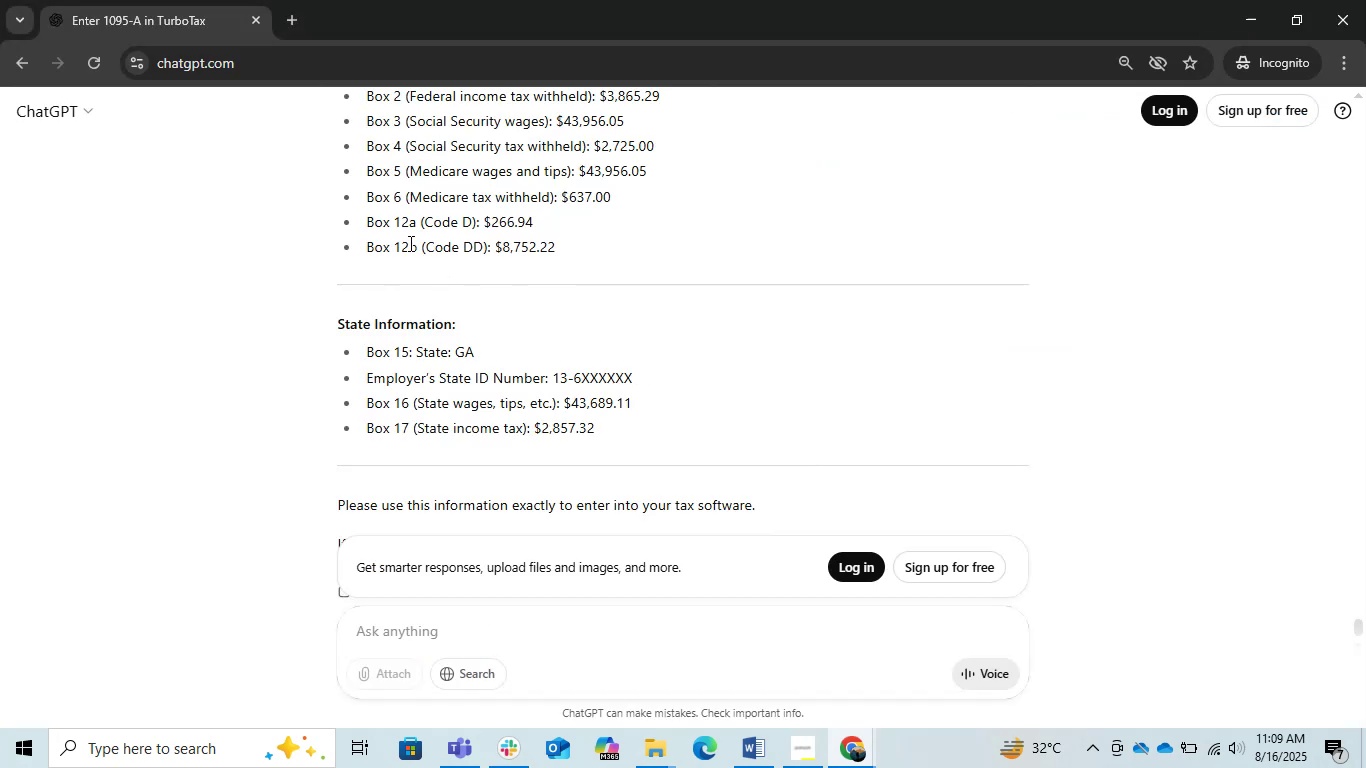 
key(Alt+AltLeft)
 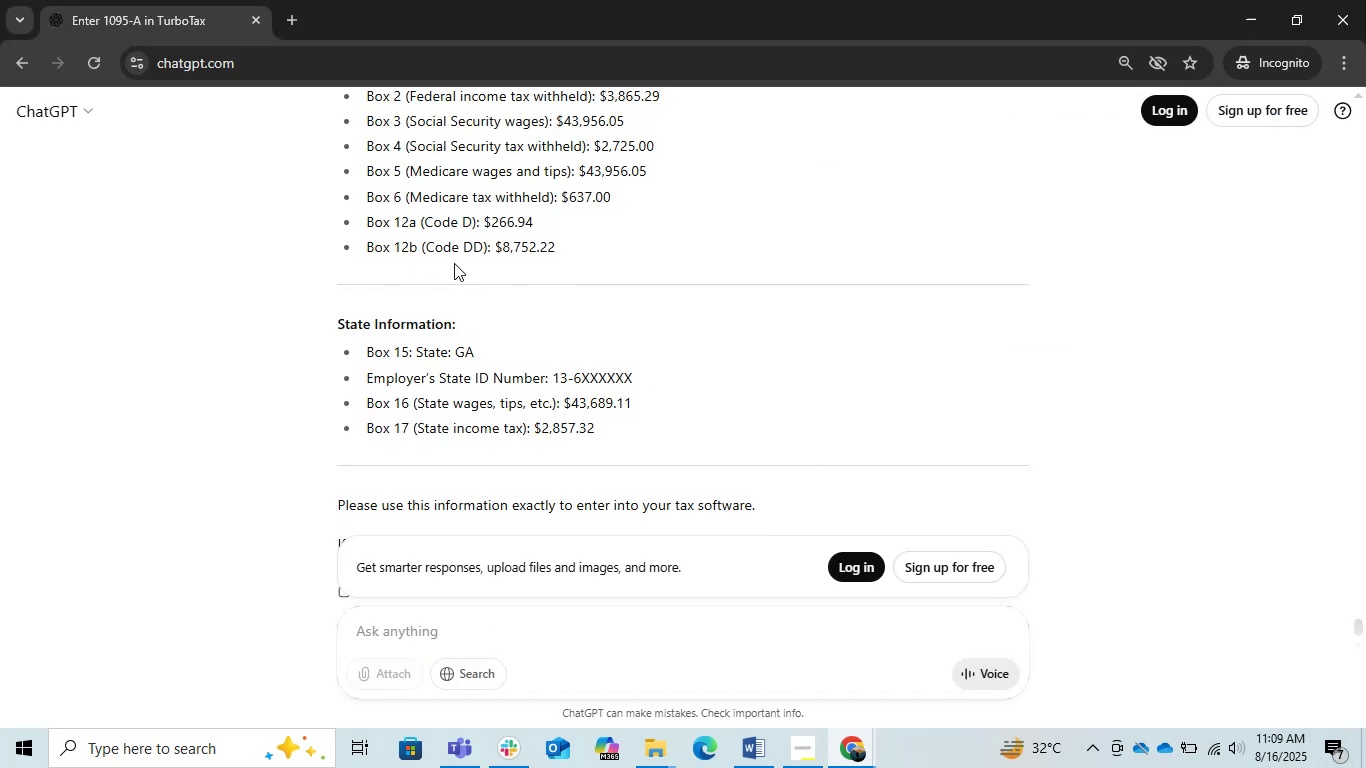 
key(Alt+Tab)
 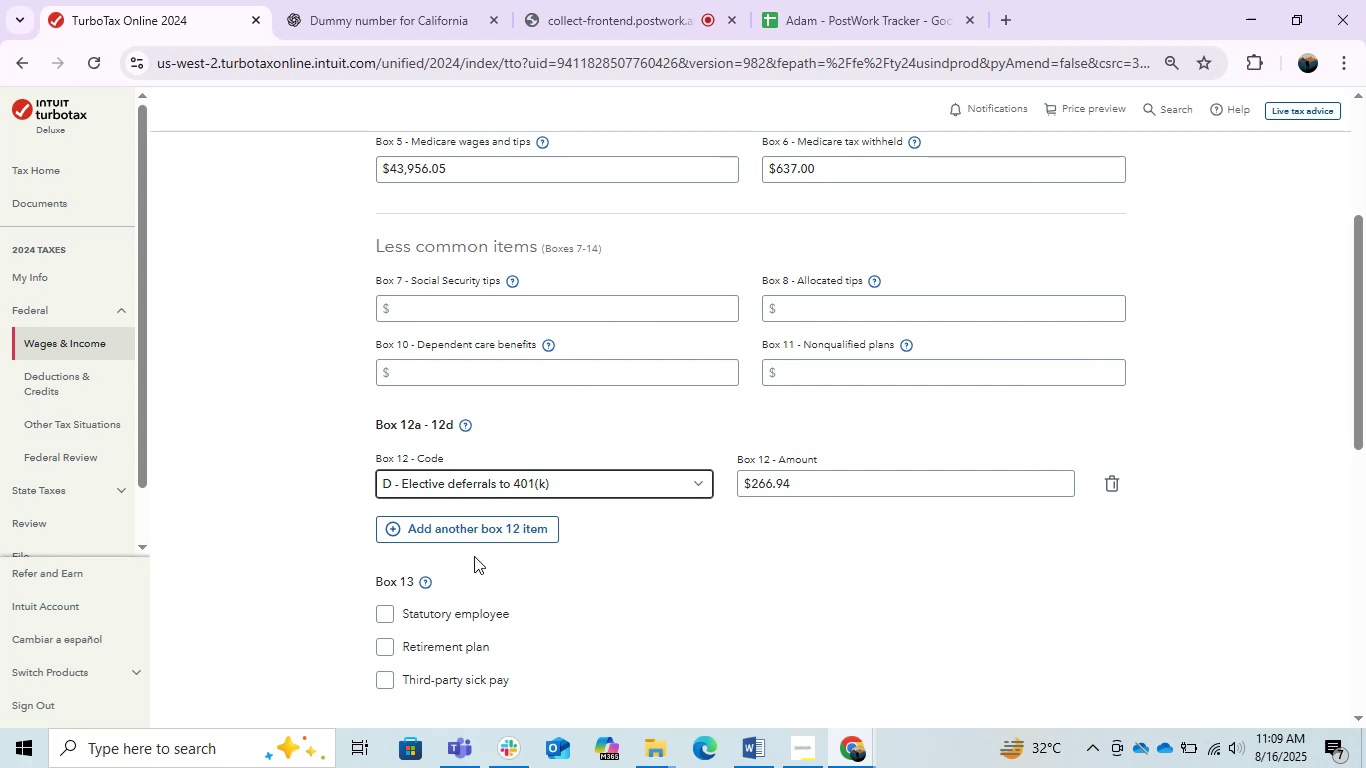 
left_click([467, 524])
 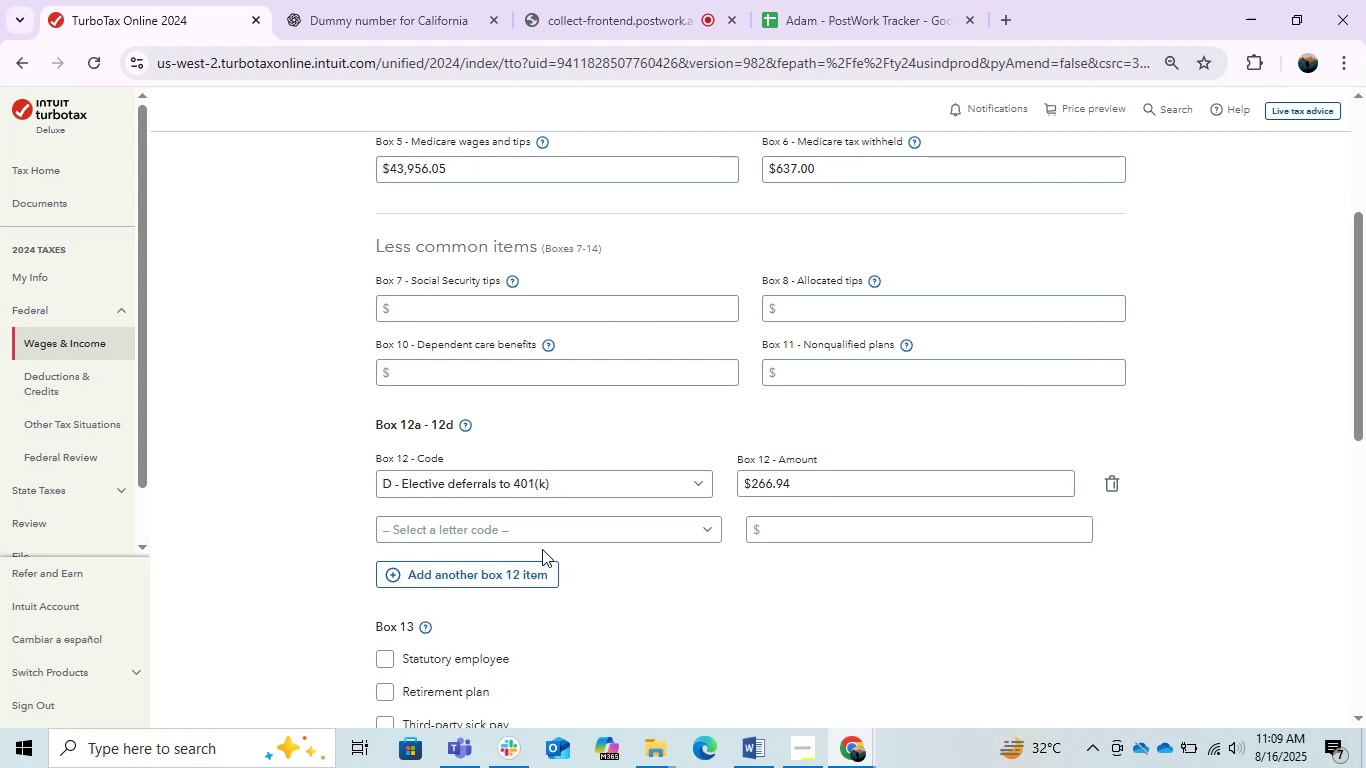 
mouse_move([571, 515])
 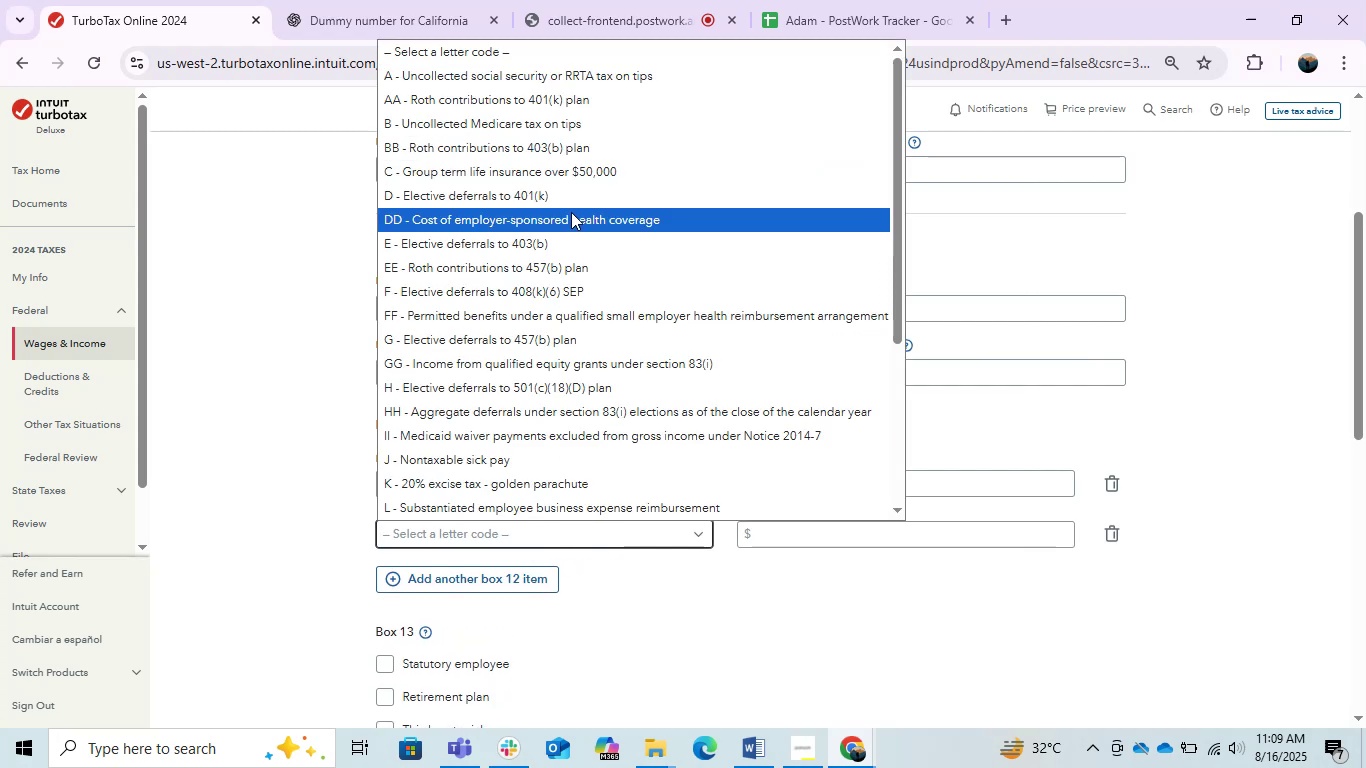 
left_click([571, 212])
 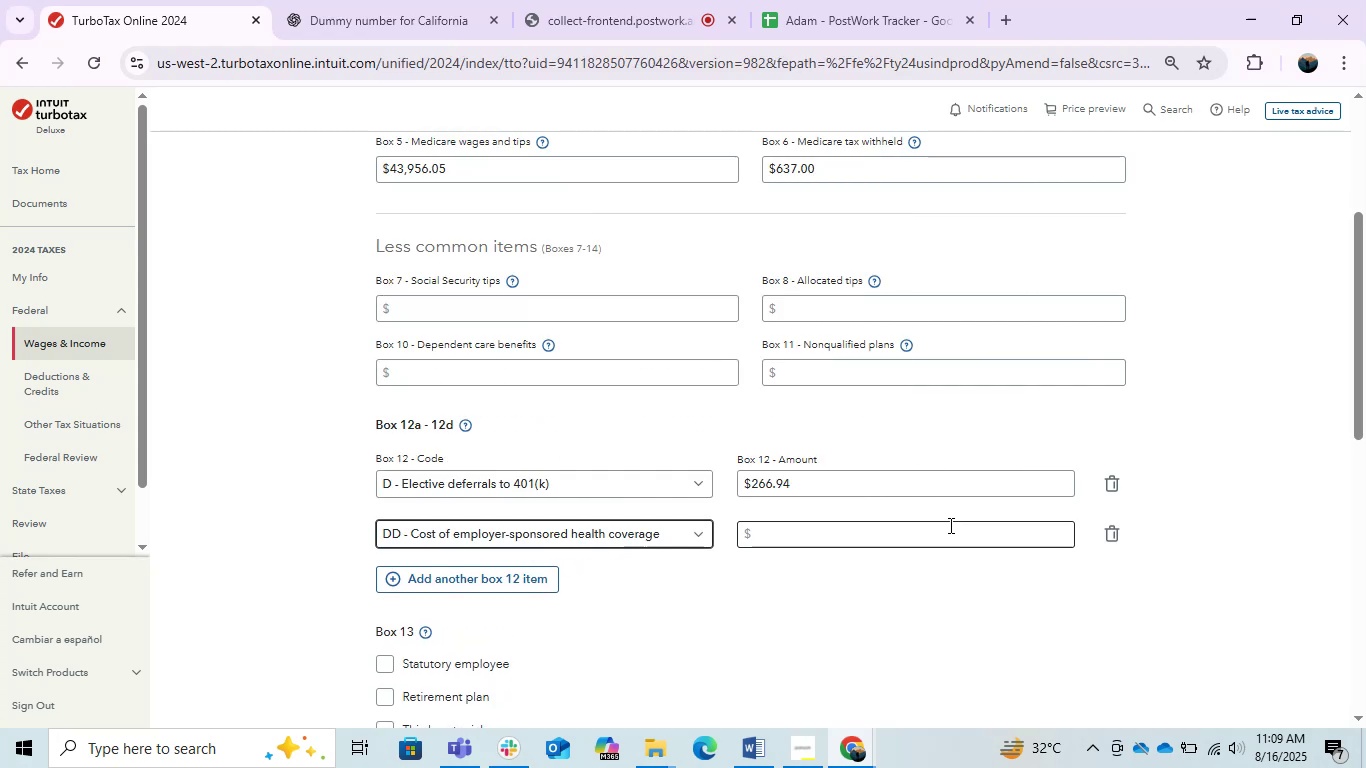 
left_click([906, 528])
 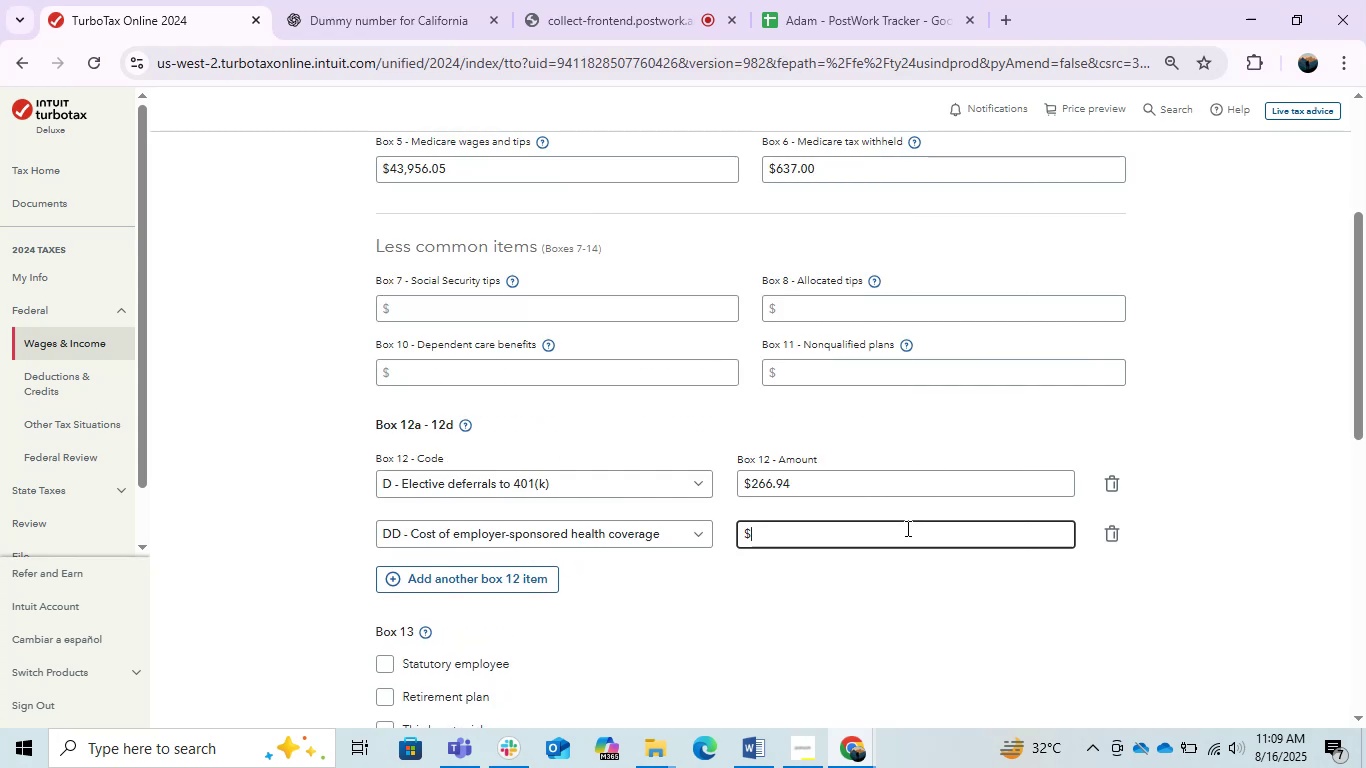 
key(Alt+AltLeft)
 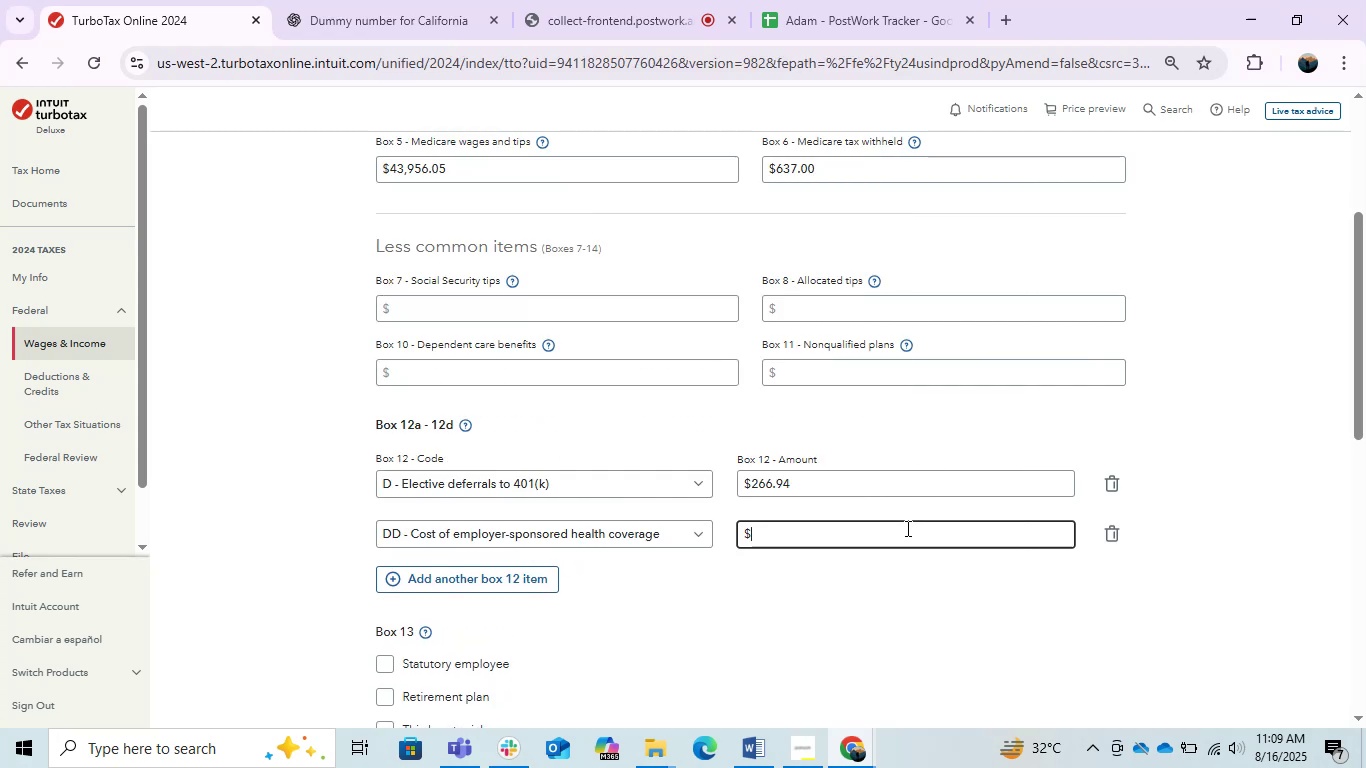 
key(Alt+Tab)
 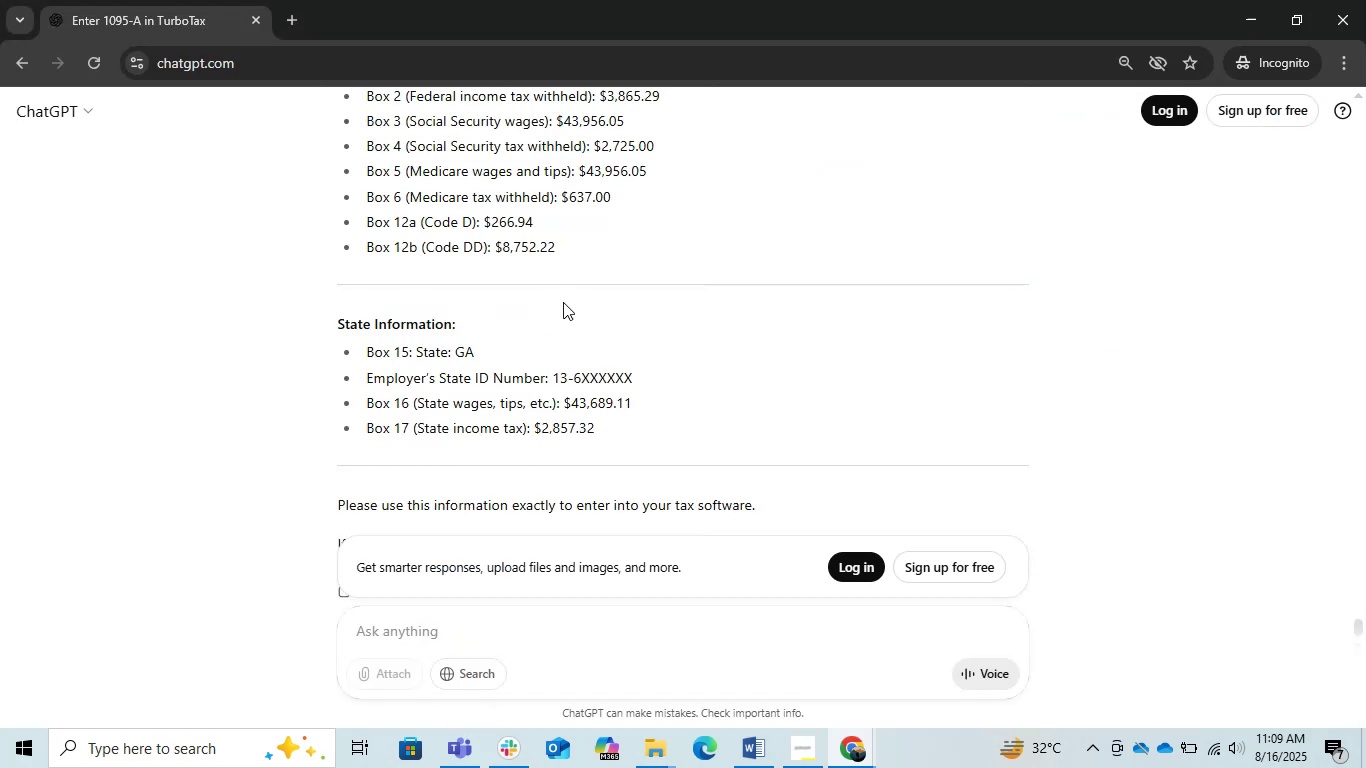 
left_click_drag(start_coordinate=[557, 243], to_coordinate=[503, 248])
 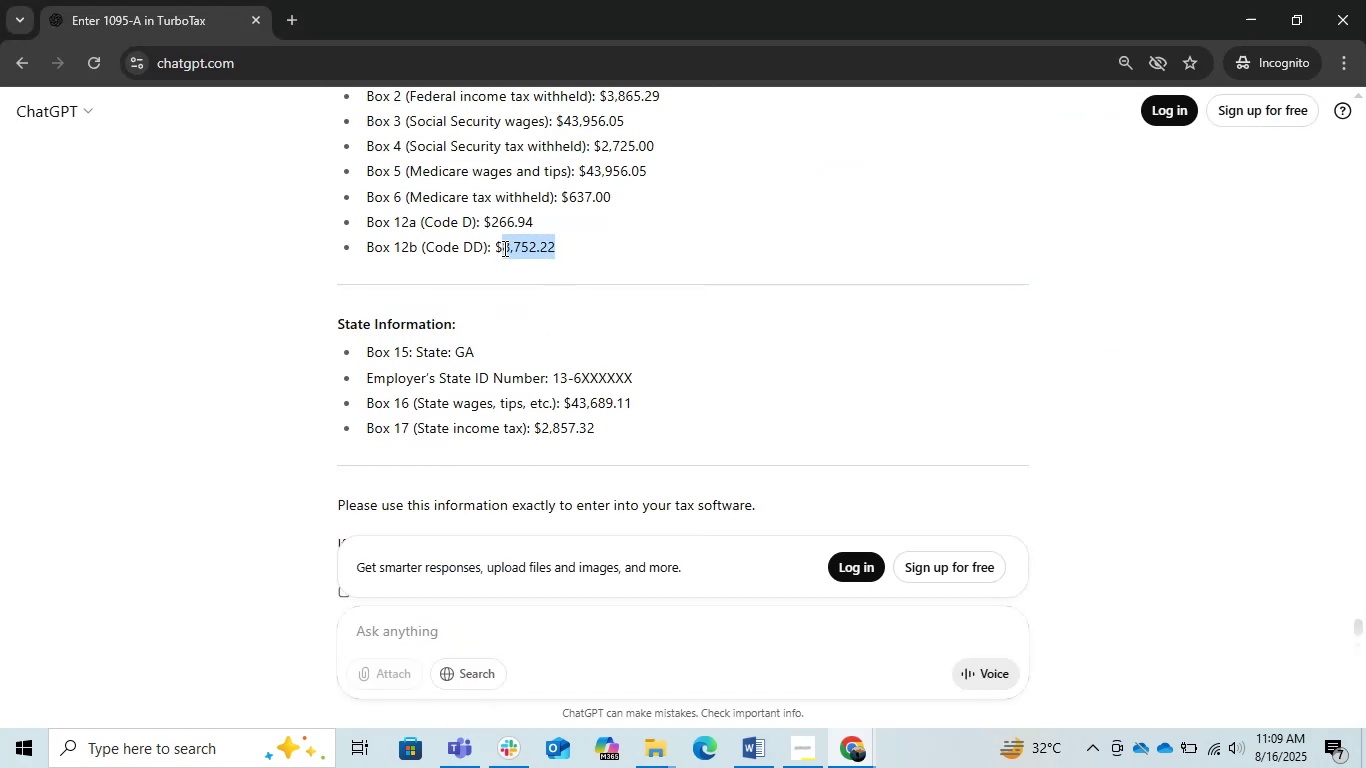 
key(Control+C)
 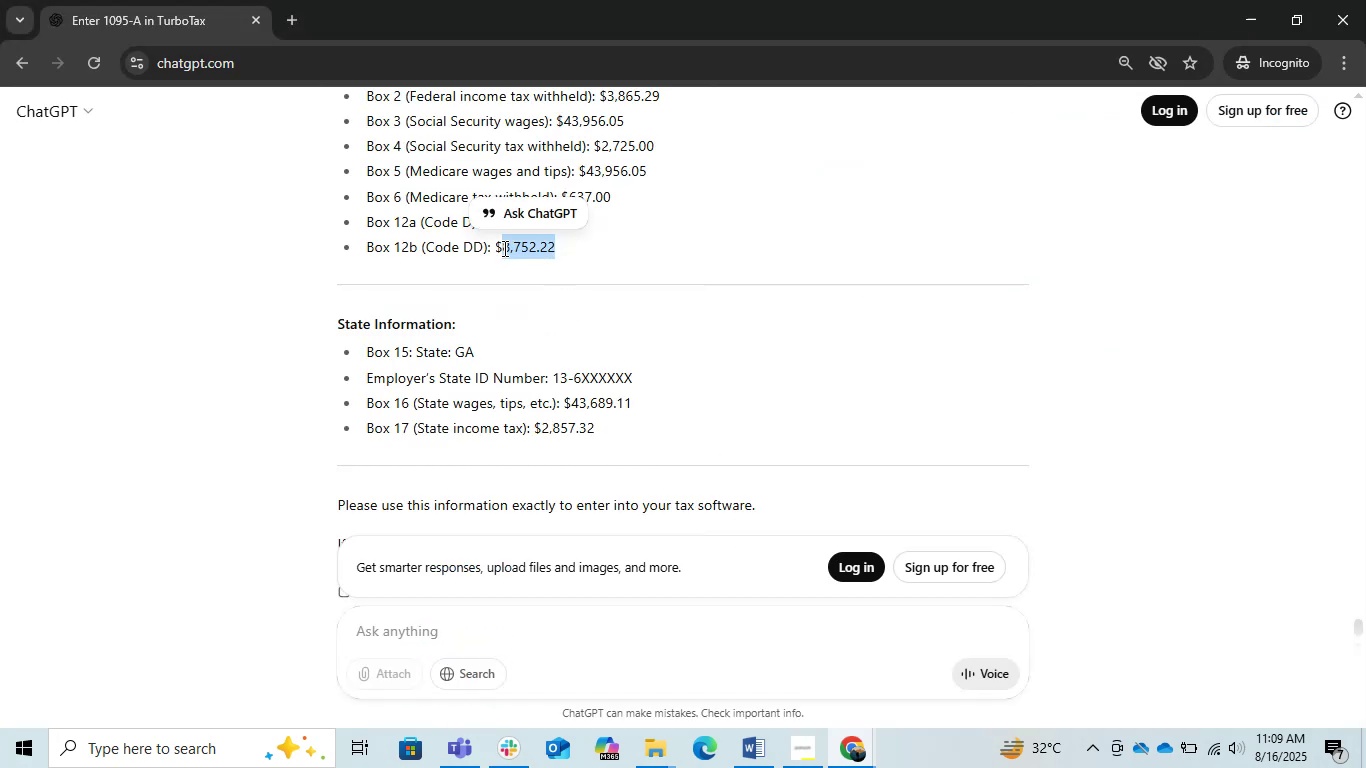 
key(Alt+AltLeft)
 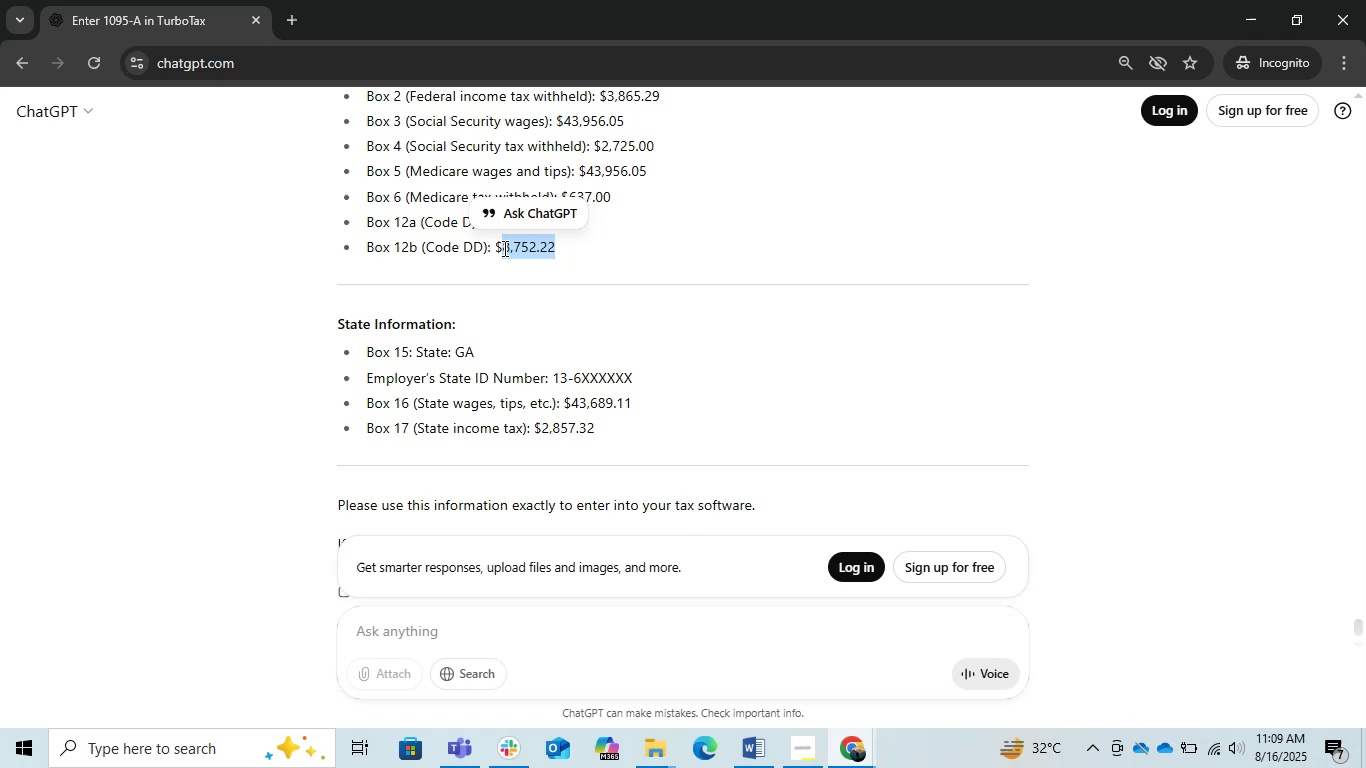 
key(Alt+Tab)
 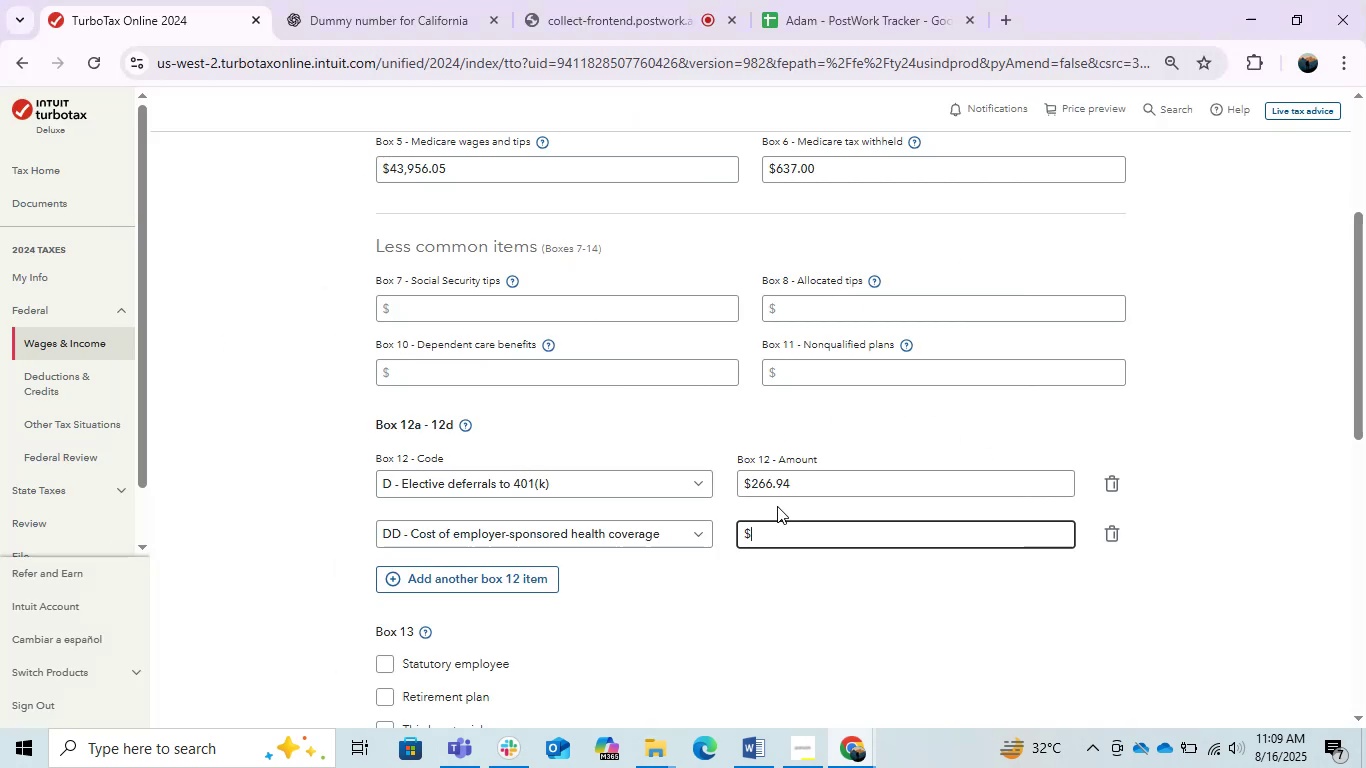 
key(Control+V)
 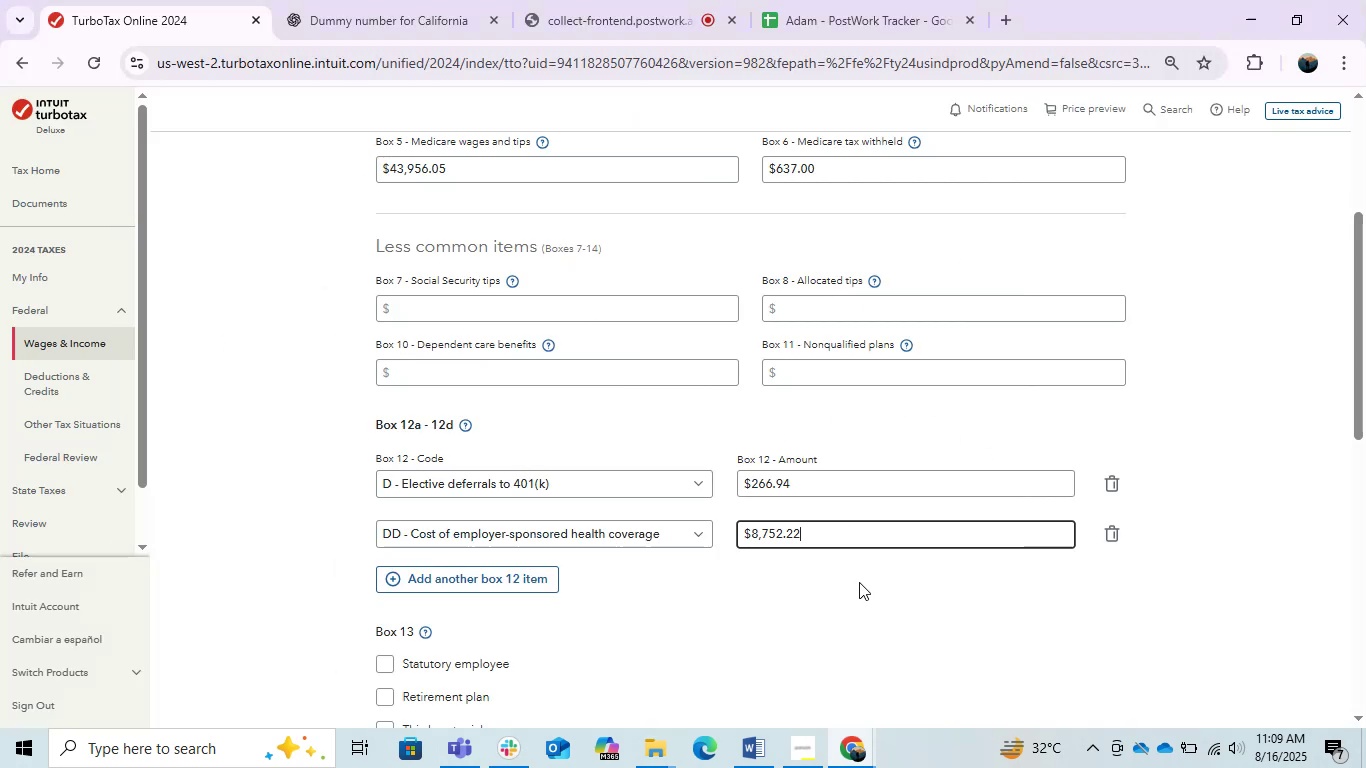 
left_click([859, 582])
 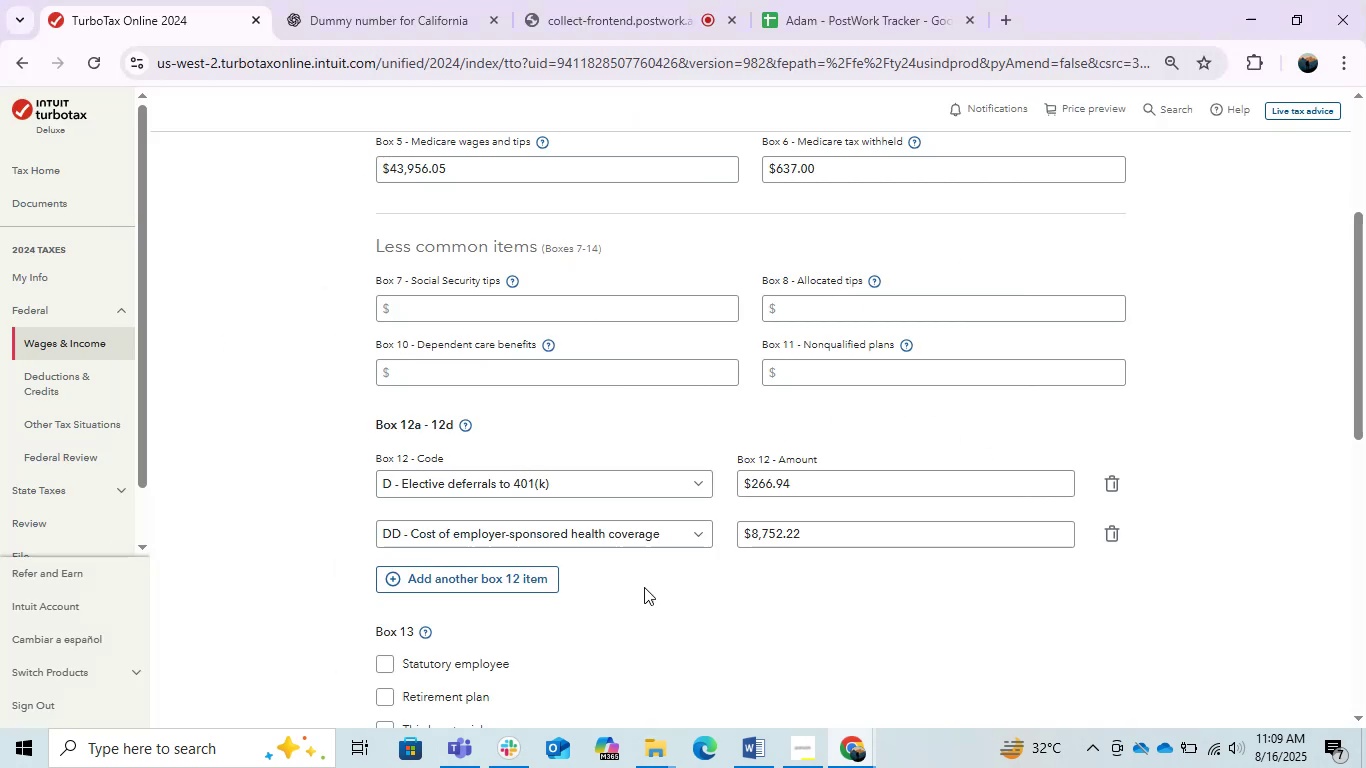 
key(Alt+Tab)
 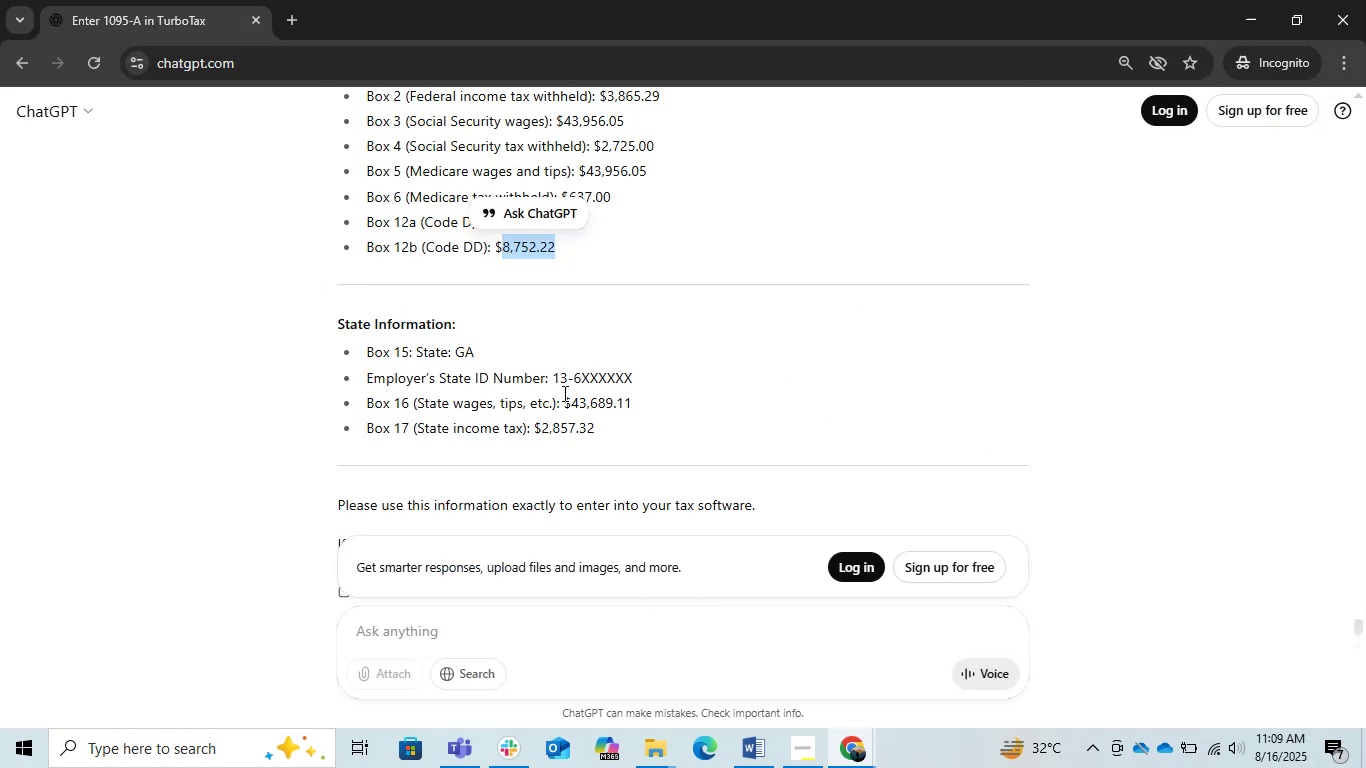 
left_click_drag(start_coordinate=[474, 348], to_coordinate=[455, 359])
 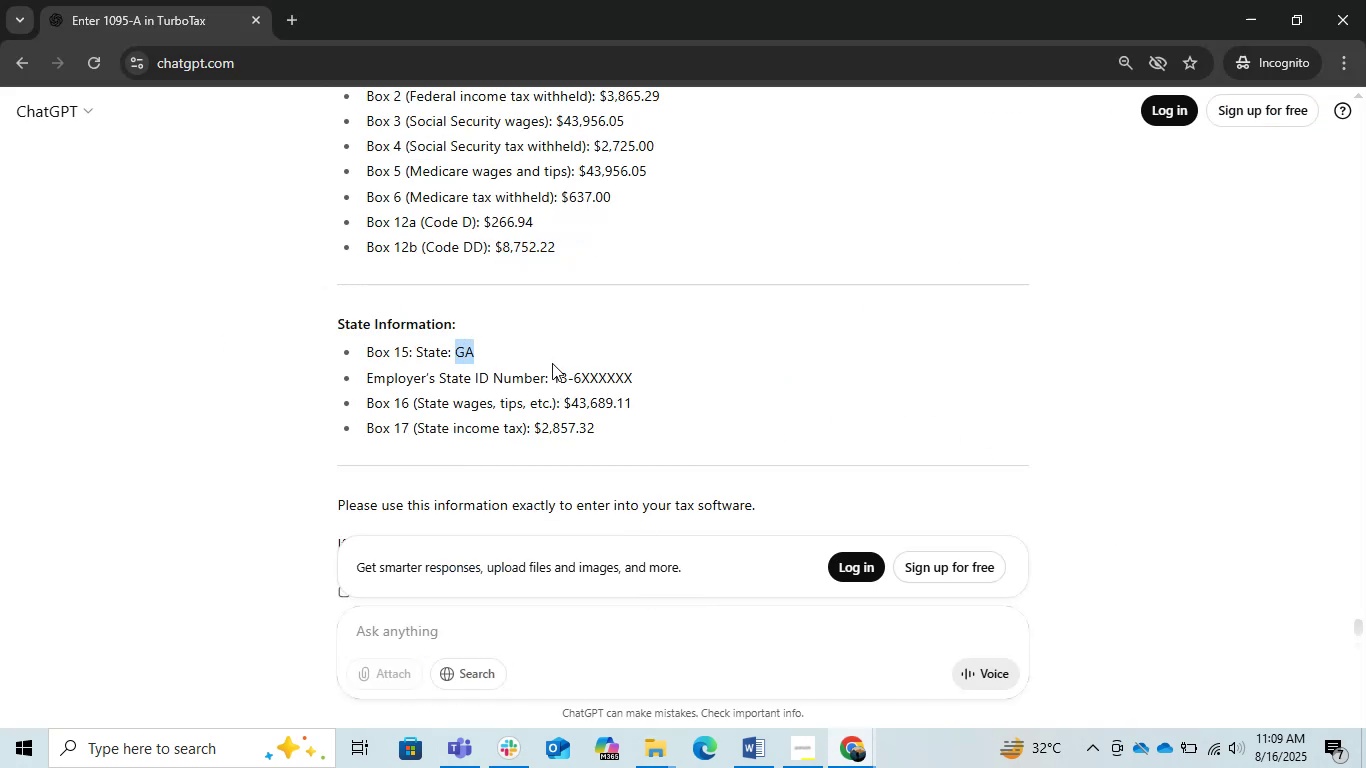 
key(Control+C)
 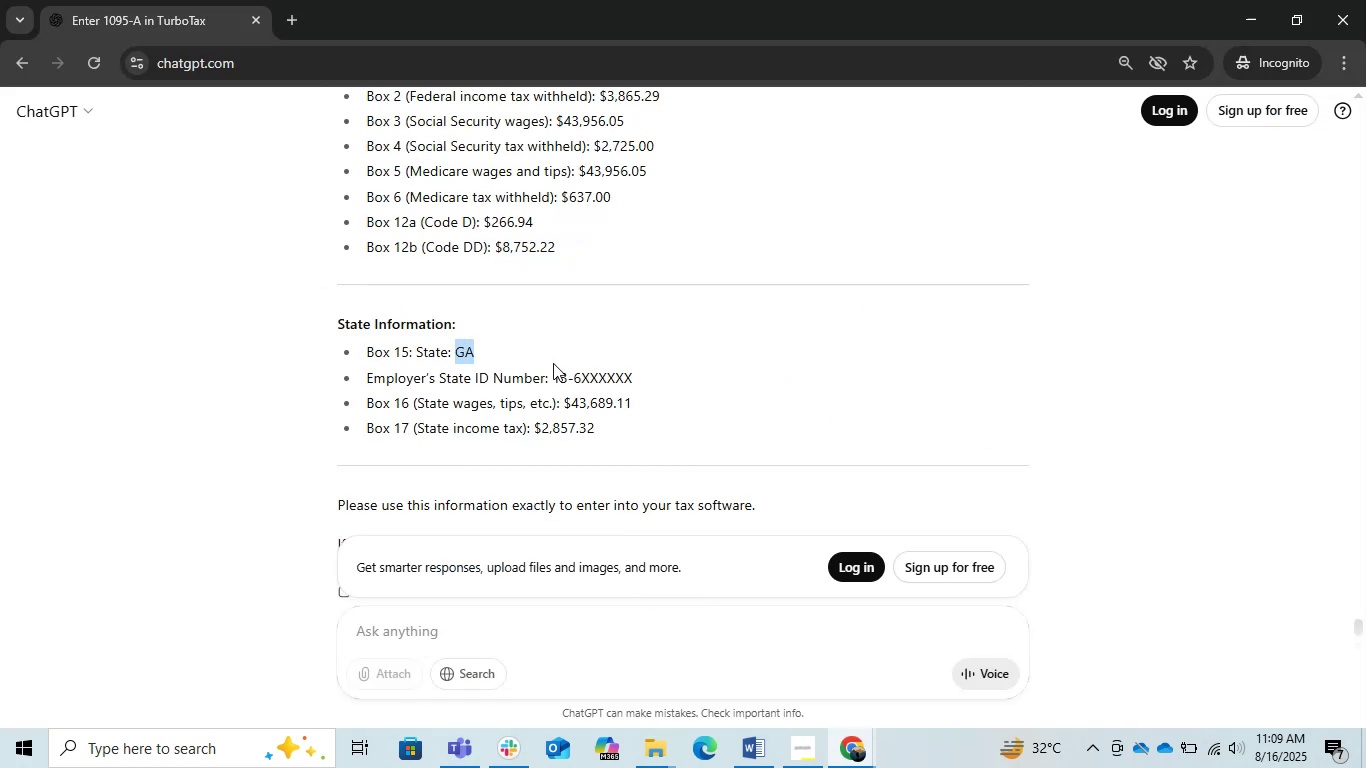 
key(Alt+AltLeft)
 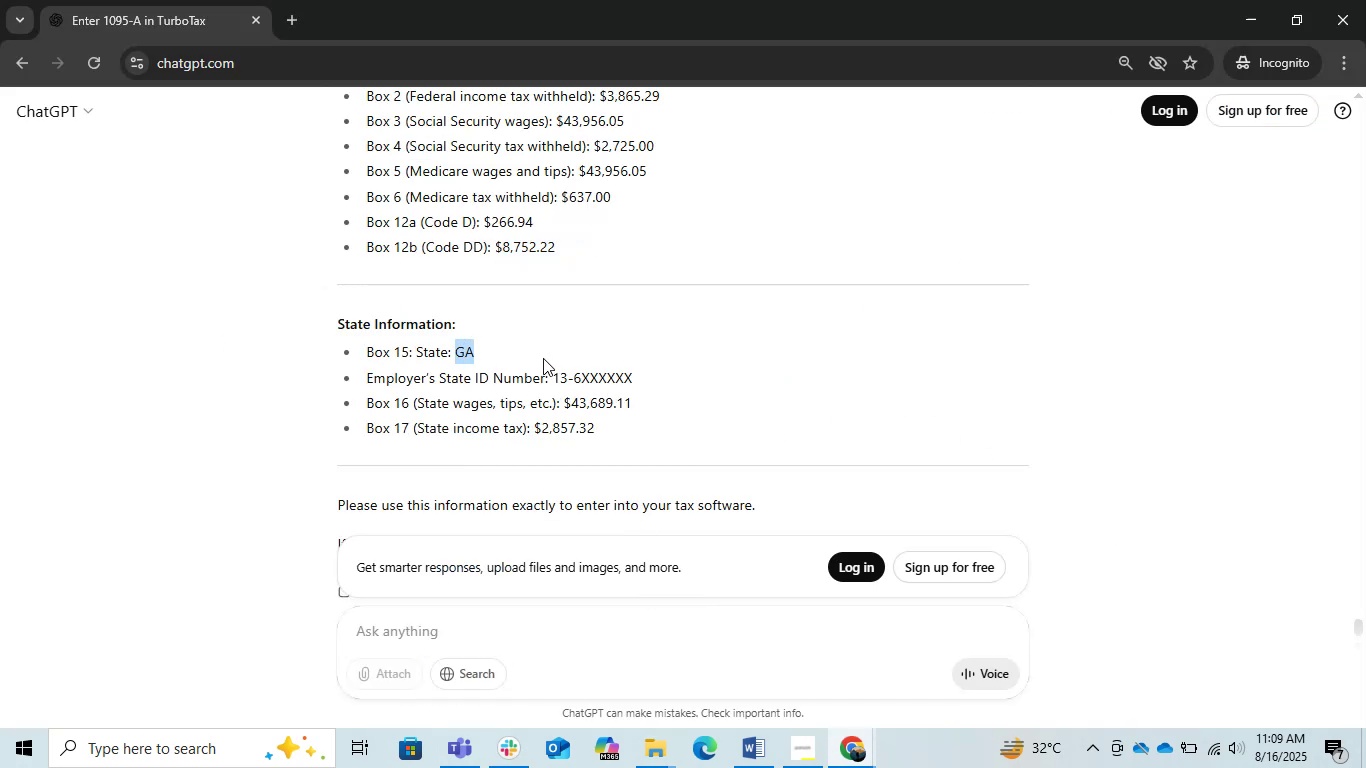 
key(Alt+Tab)
 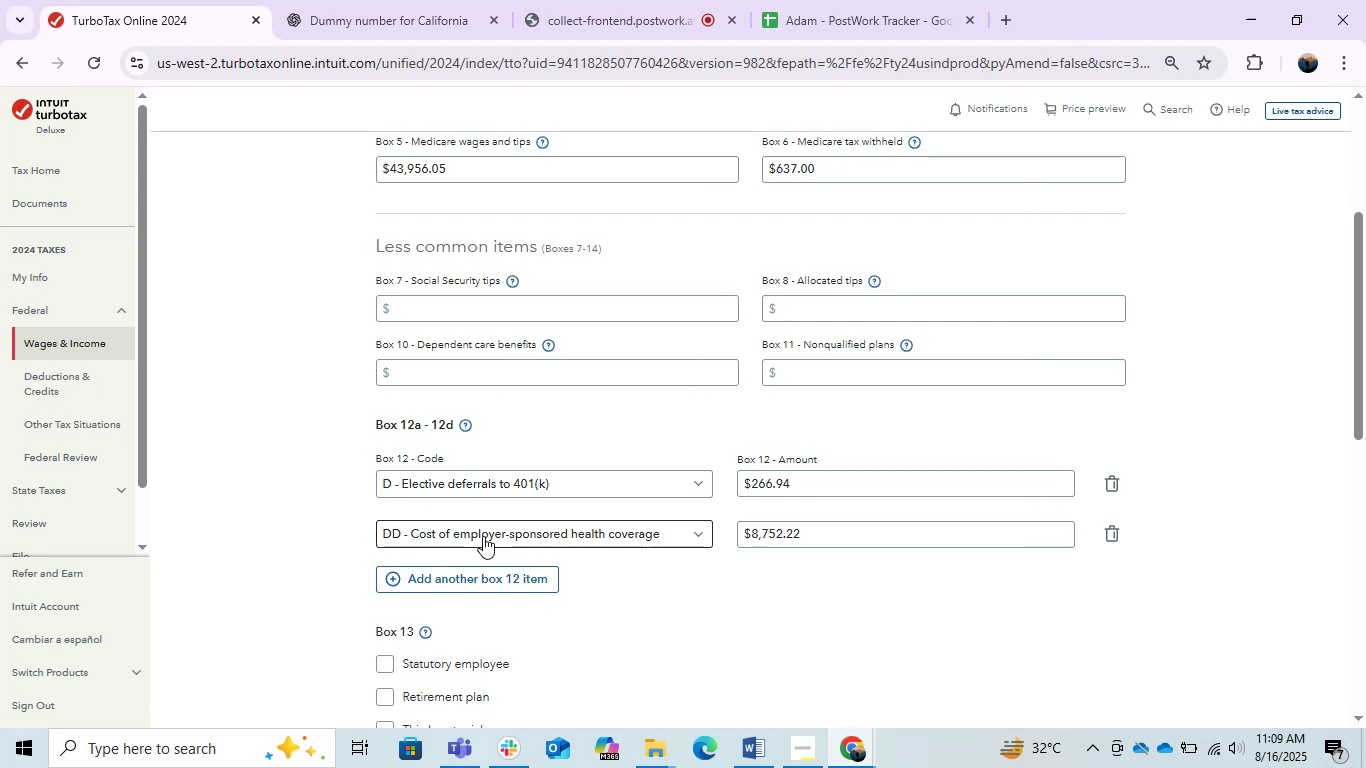 
scroll: coordinate [492, 541], scroll_direction: down, amount: 2.0
 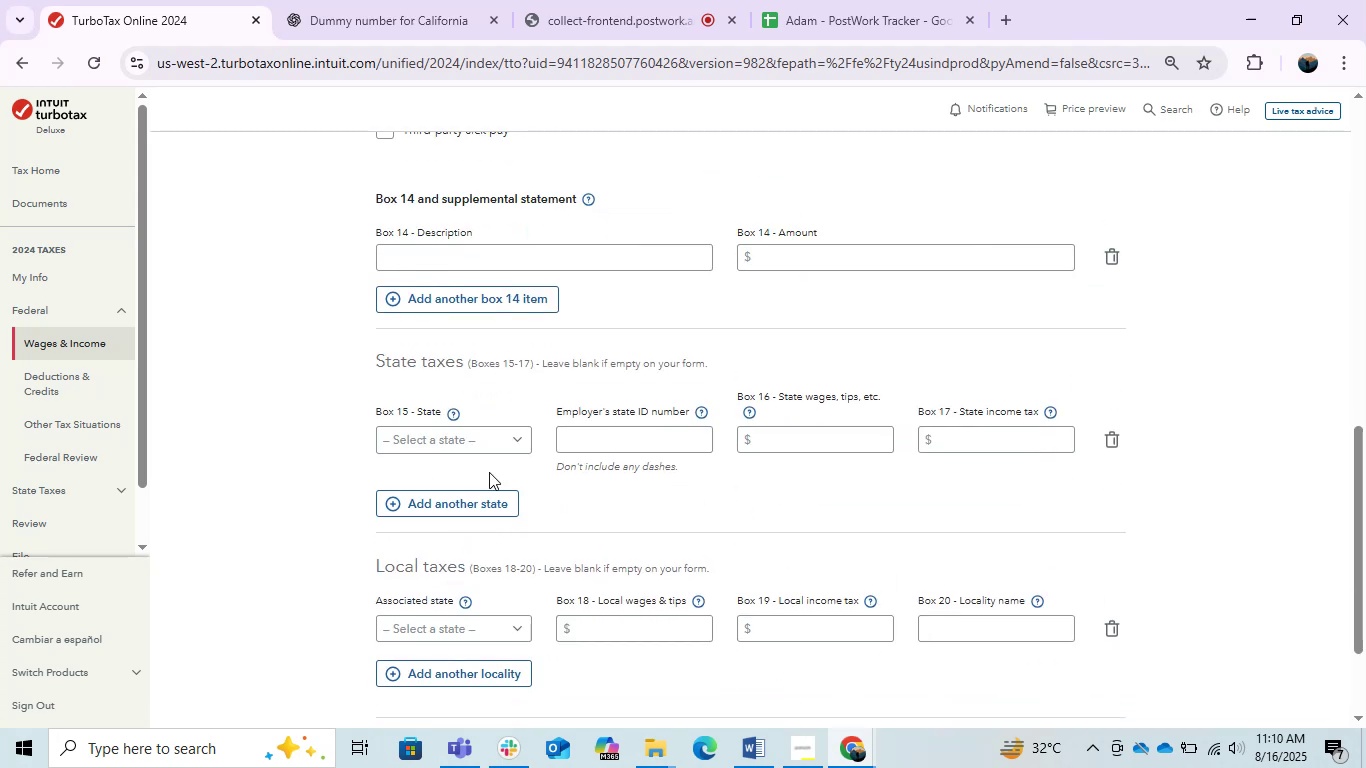 
left_click([486, 441])
 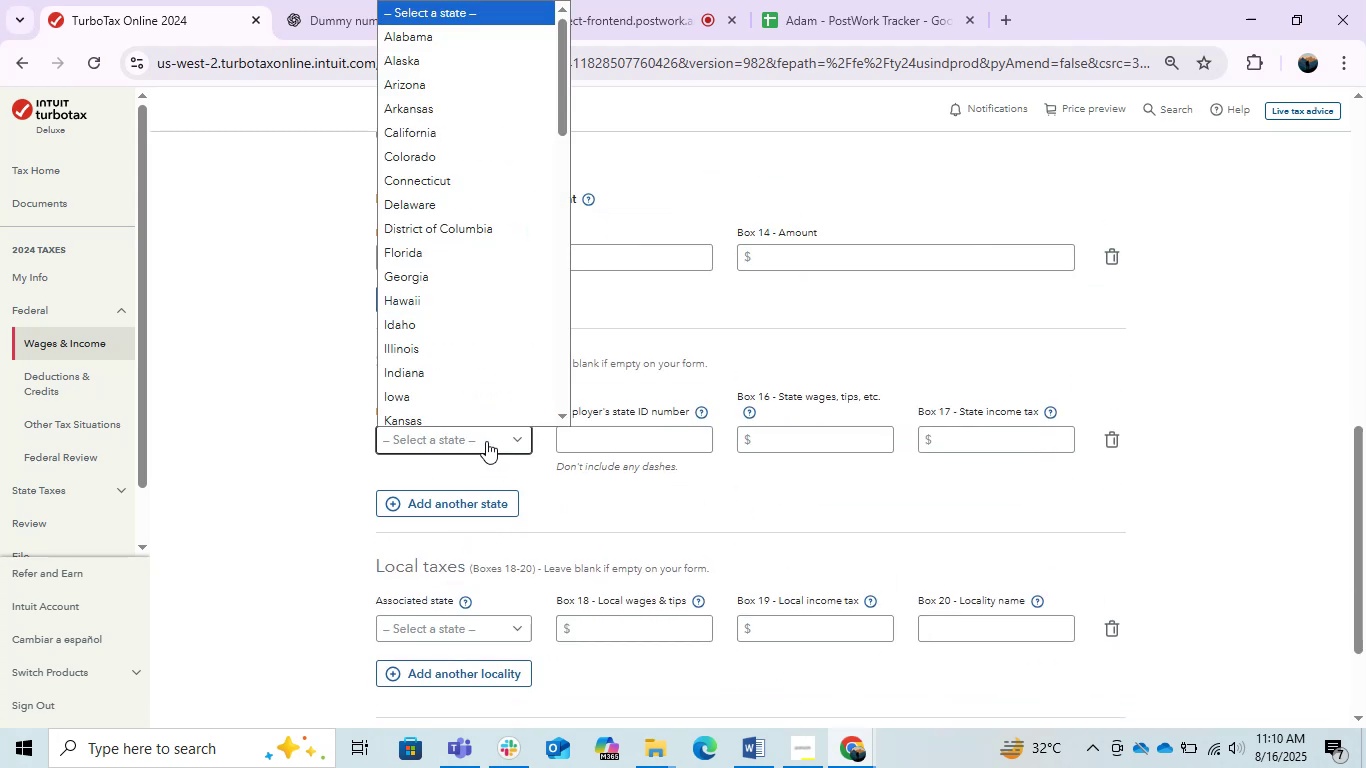 
key(G)
 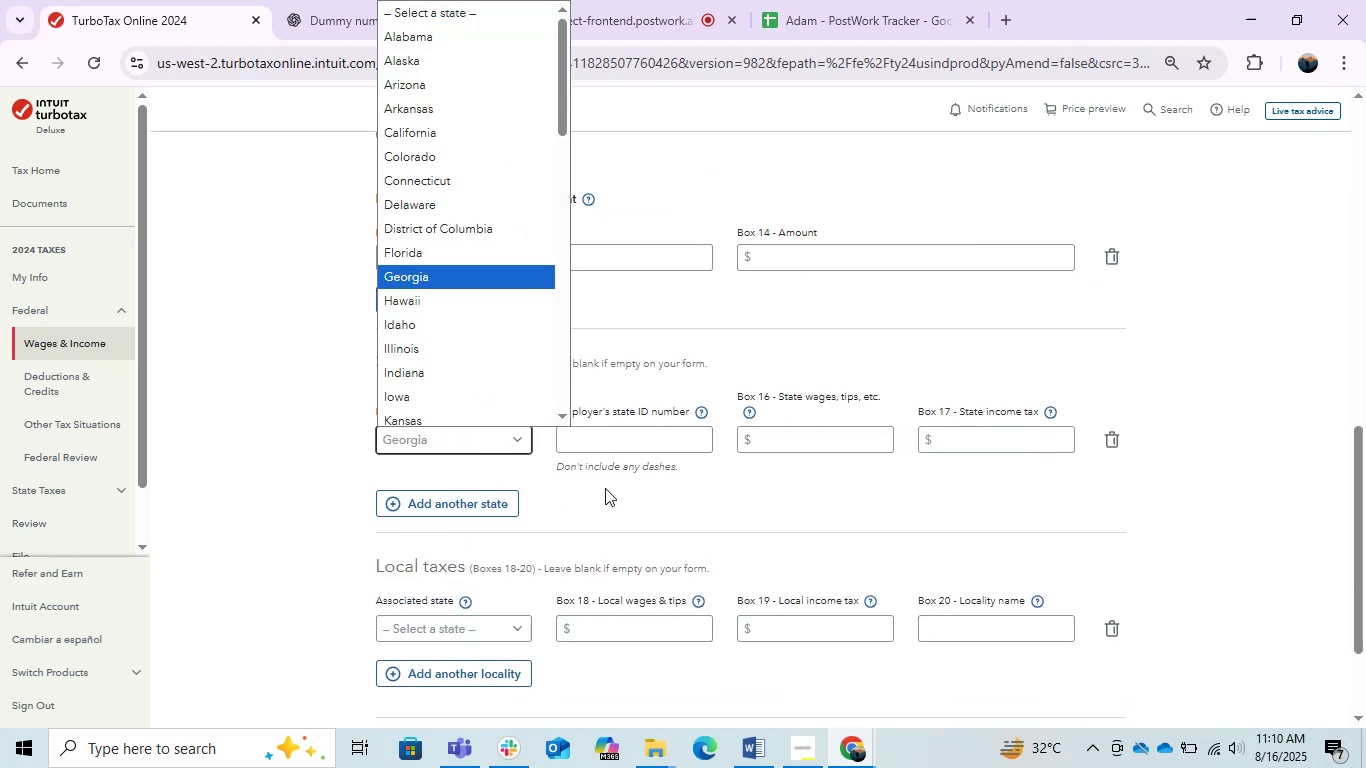 
left_click([631, 491])
 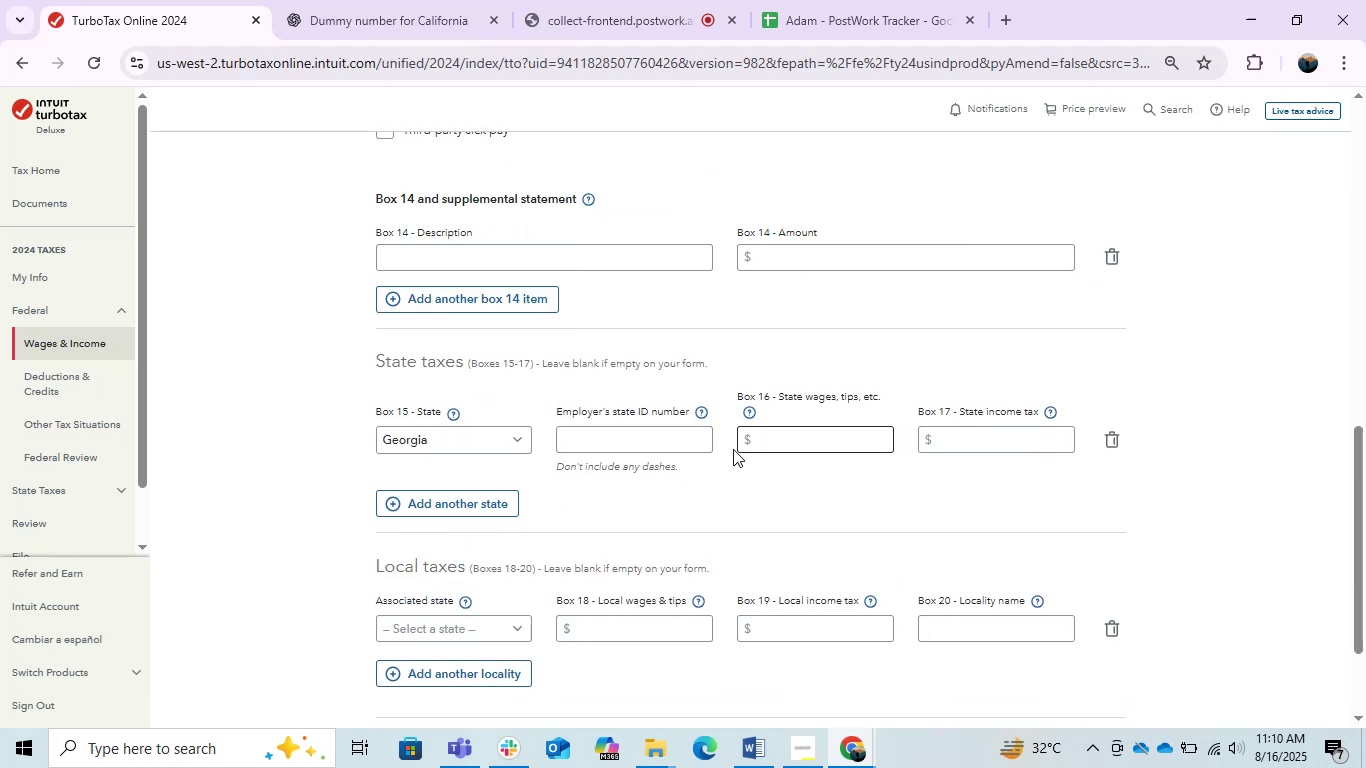 
left_click([673, 449])
 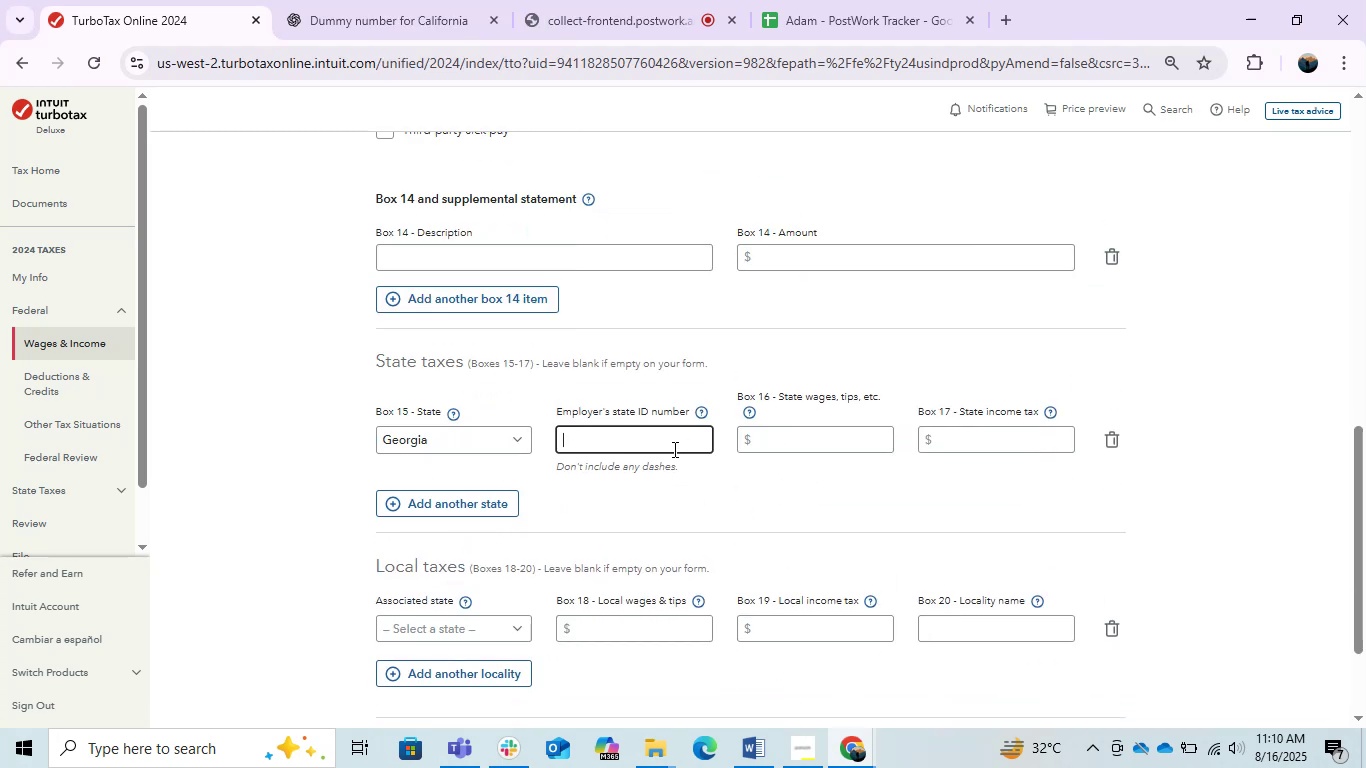 
key(Control+V)
 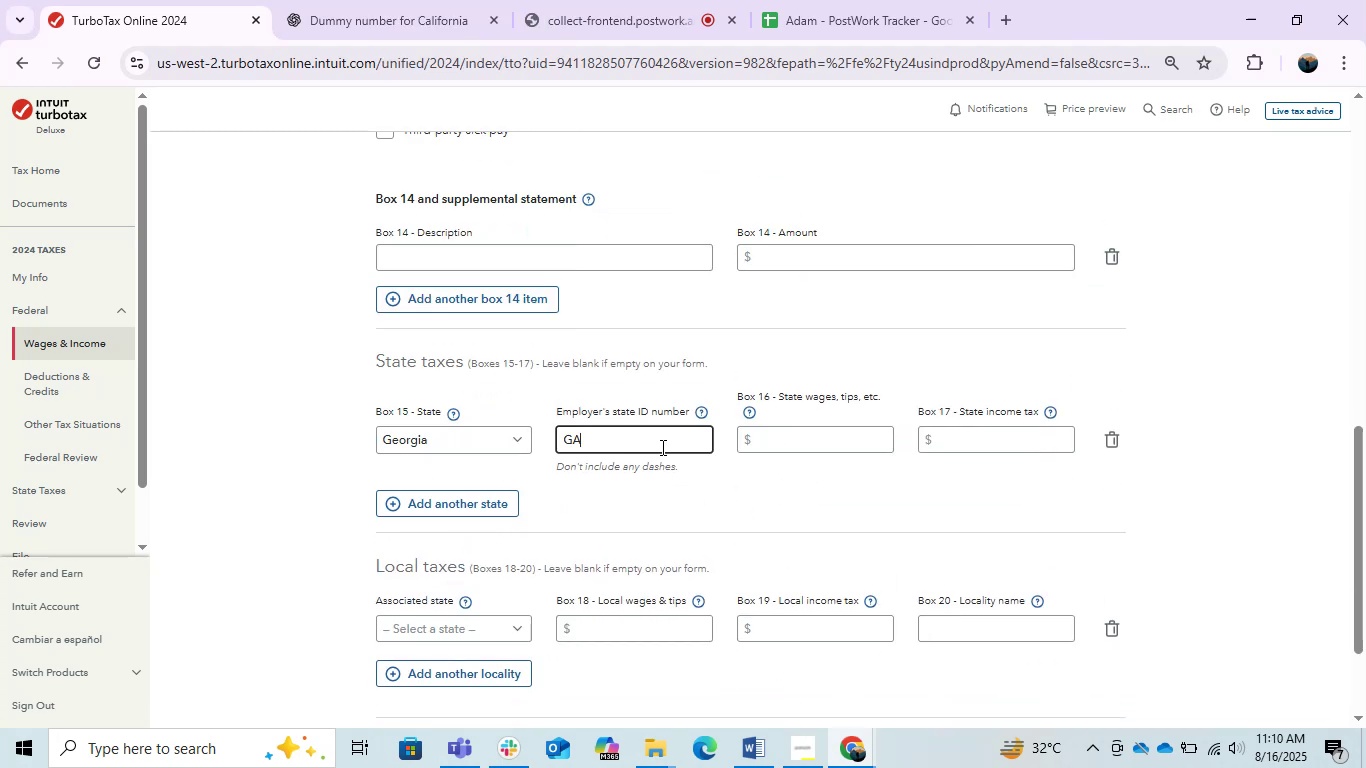 
double_click([657, 446])
 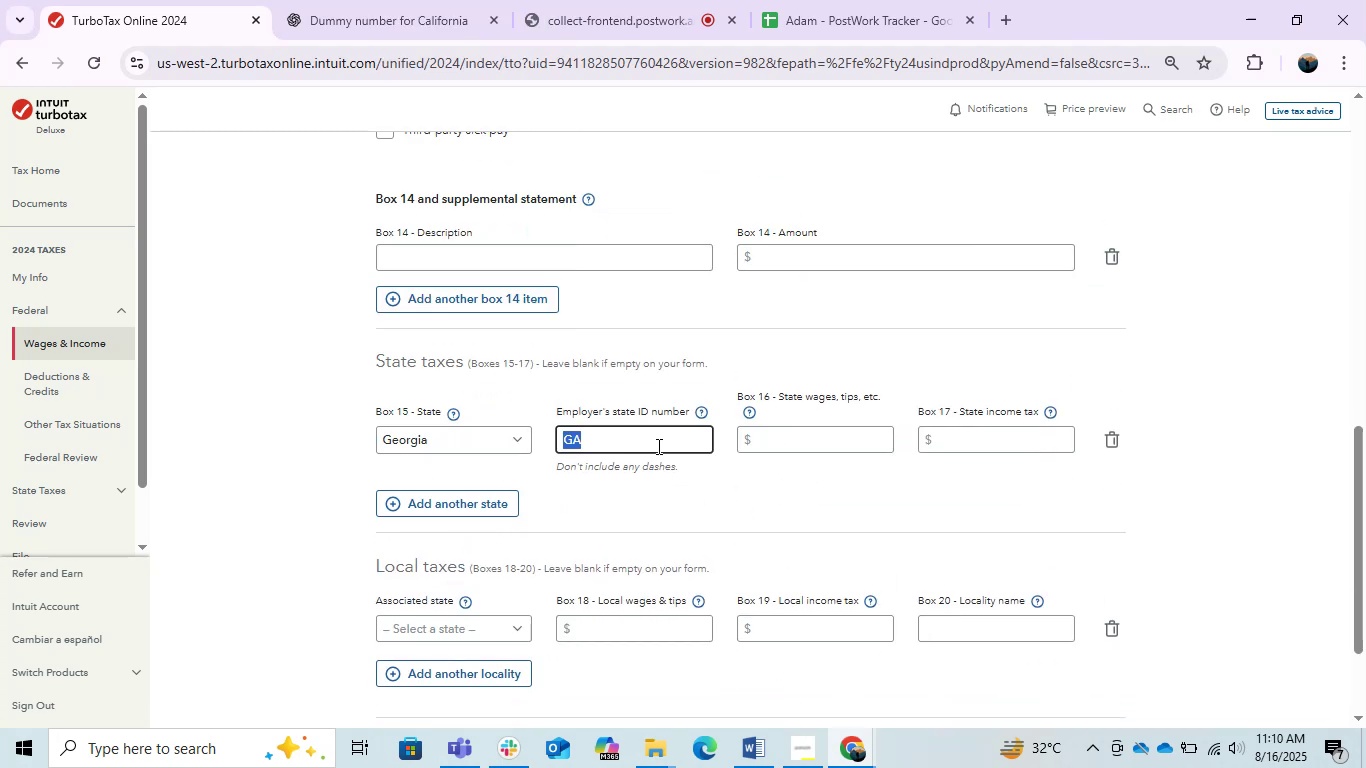 
key(Backspace)
 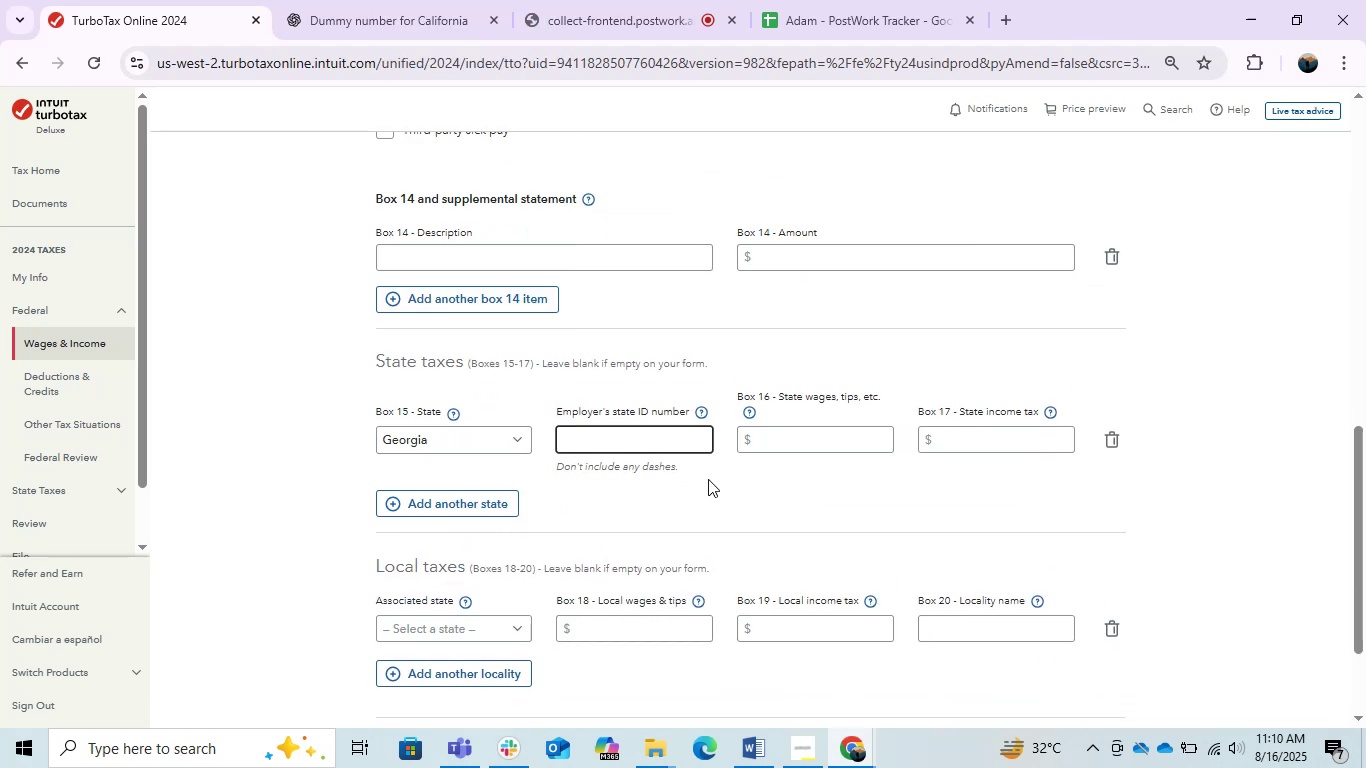 
key(Alt+AltLeft)
 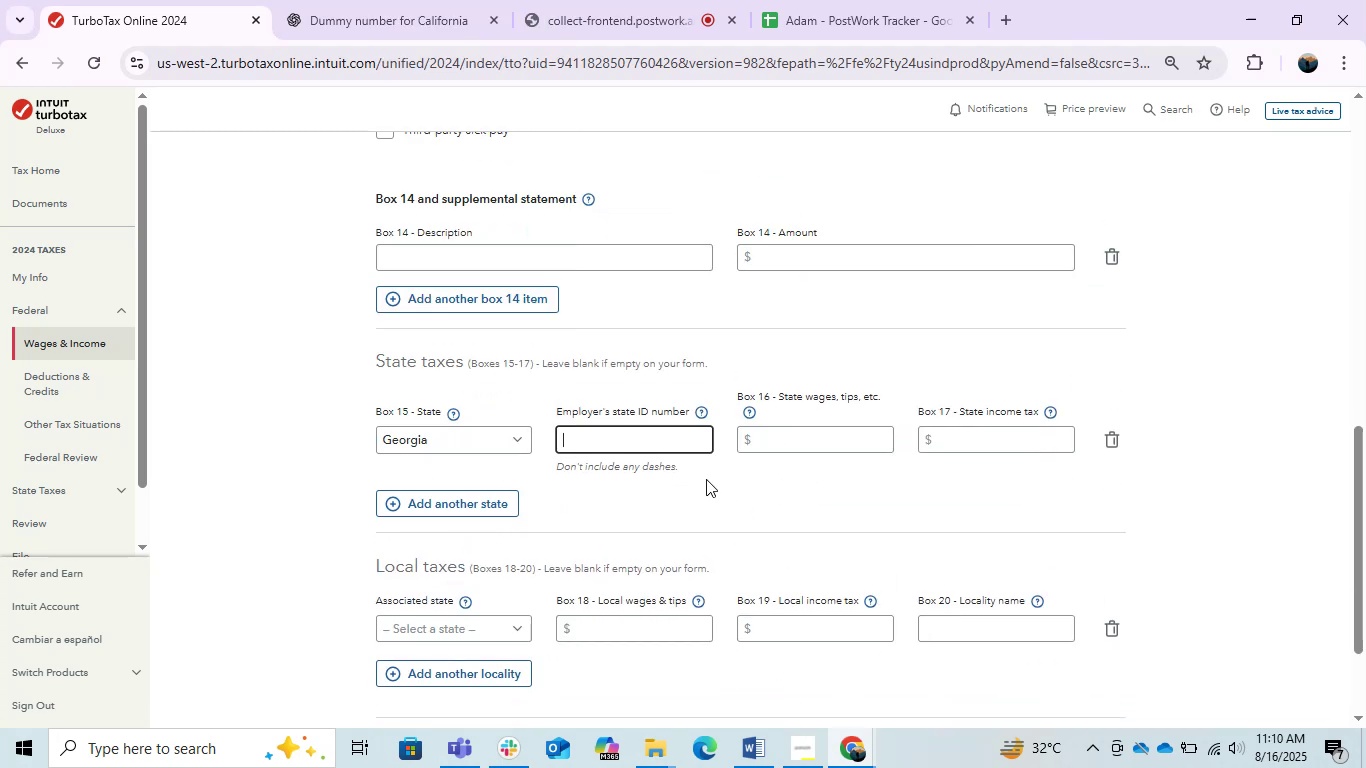 
key(Alt+Tab)
 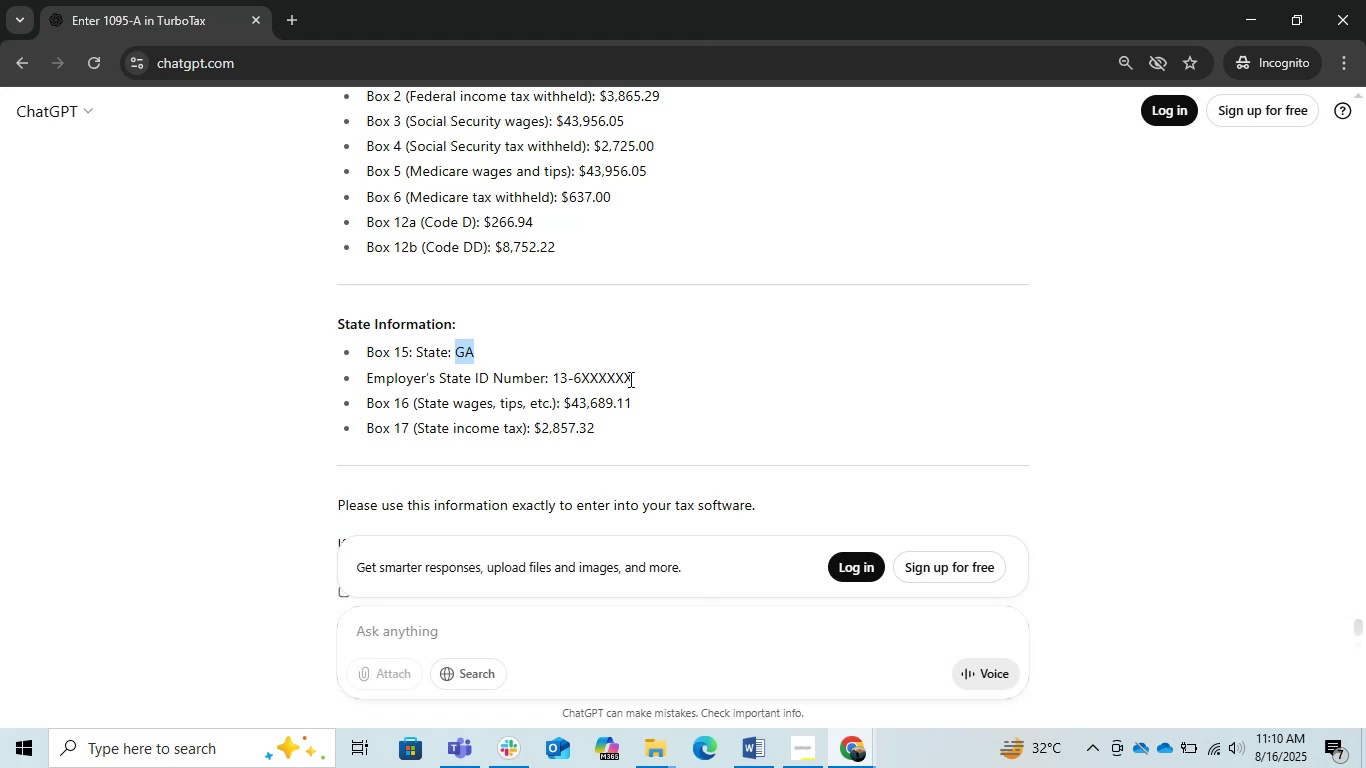 
left_click_drag(start_coordinate=[638, 377], to_coordinate=[556, 382])
 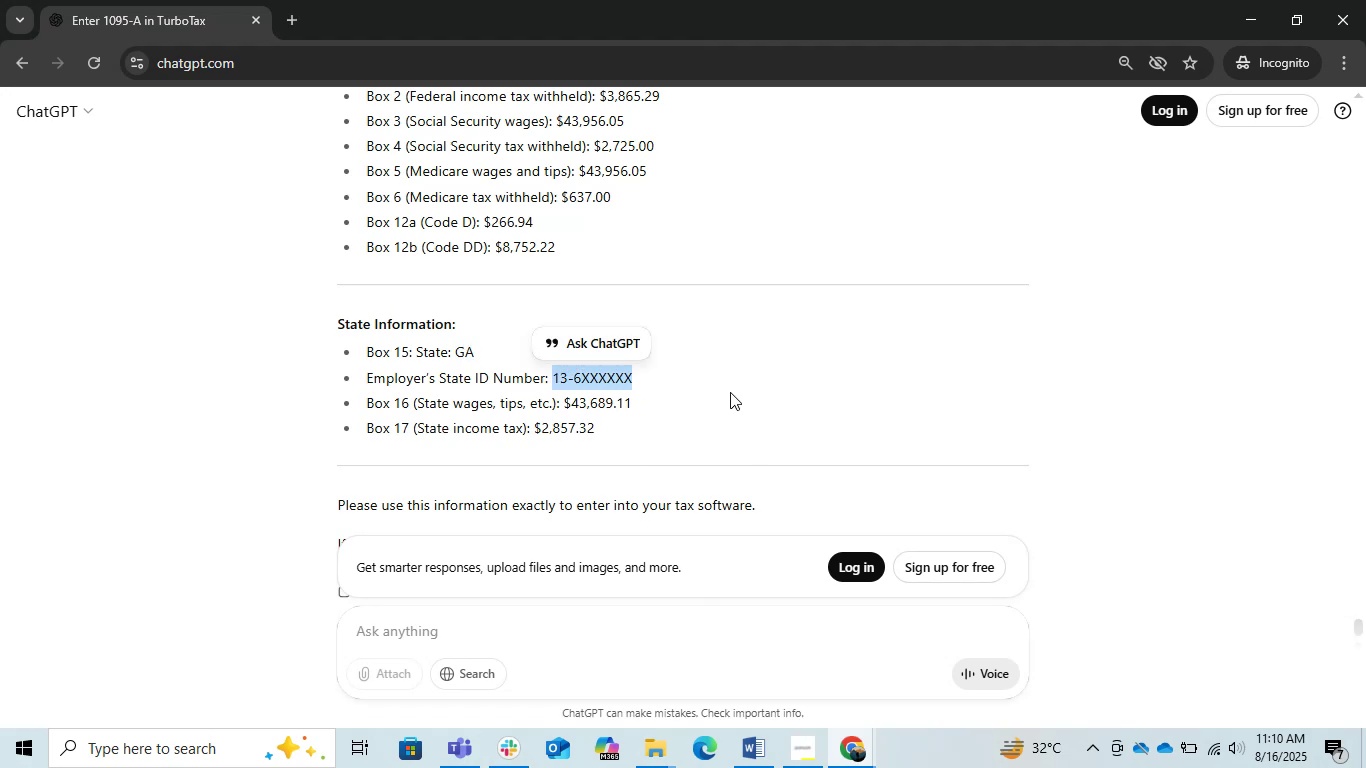 
key(Control+C)
 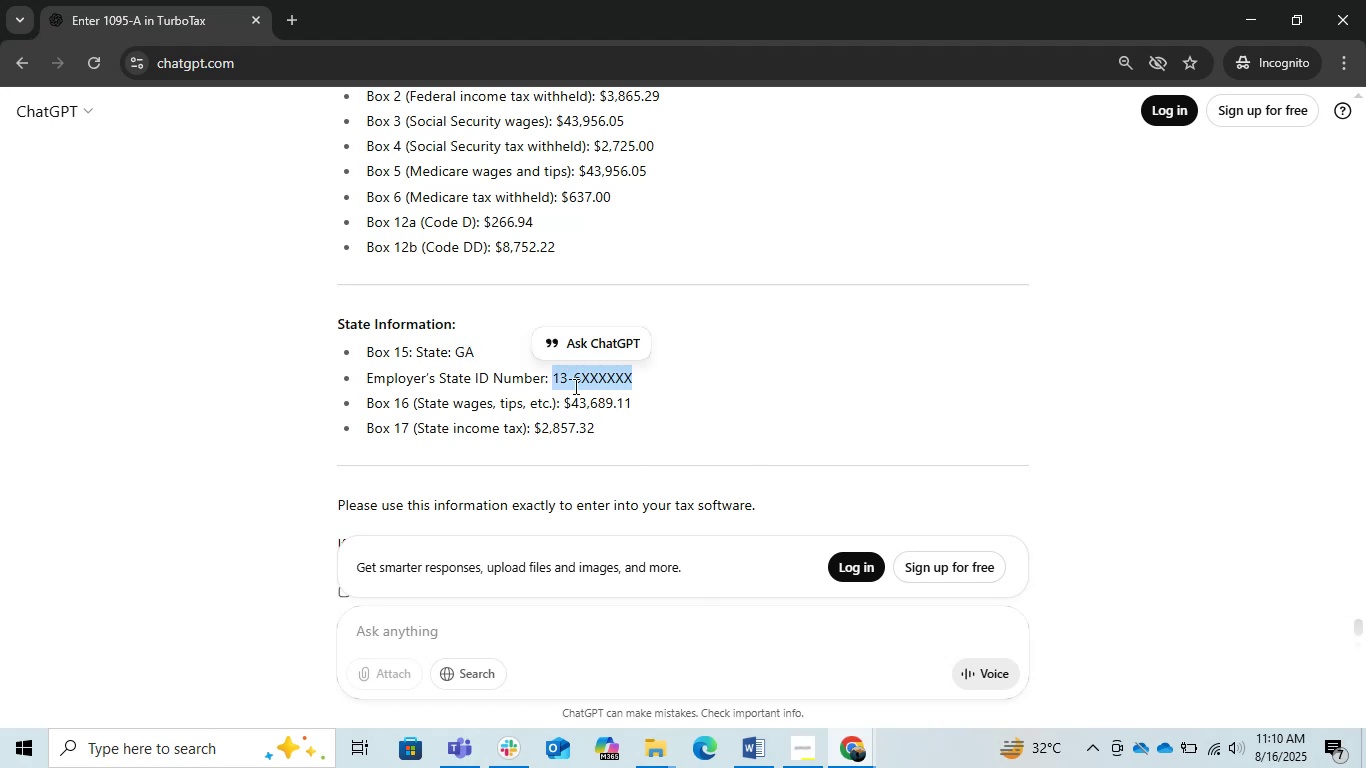 
key(Alt+AltLeft)
 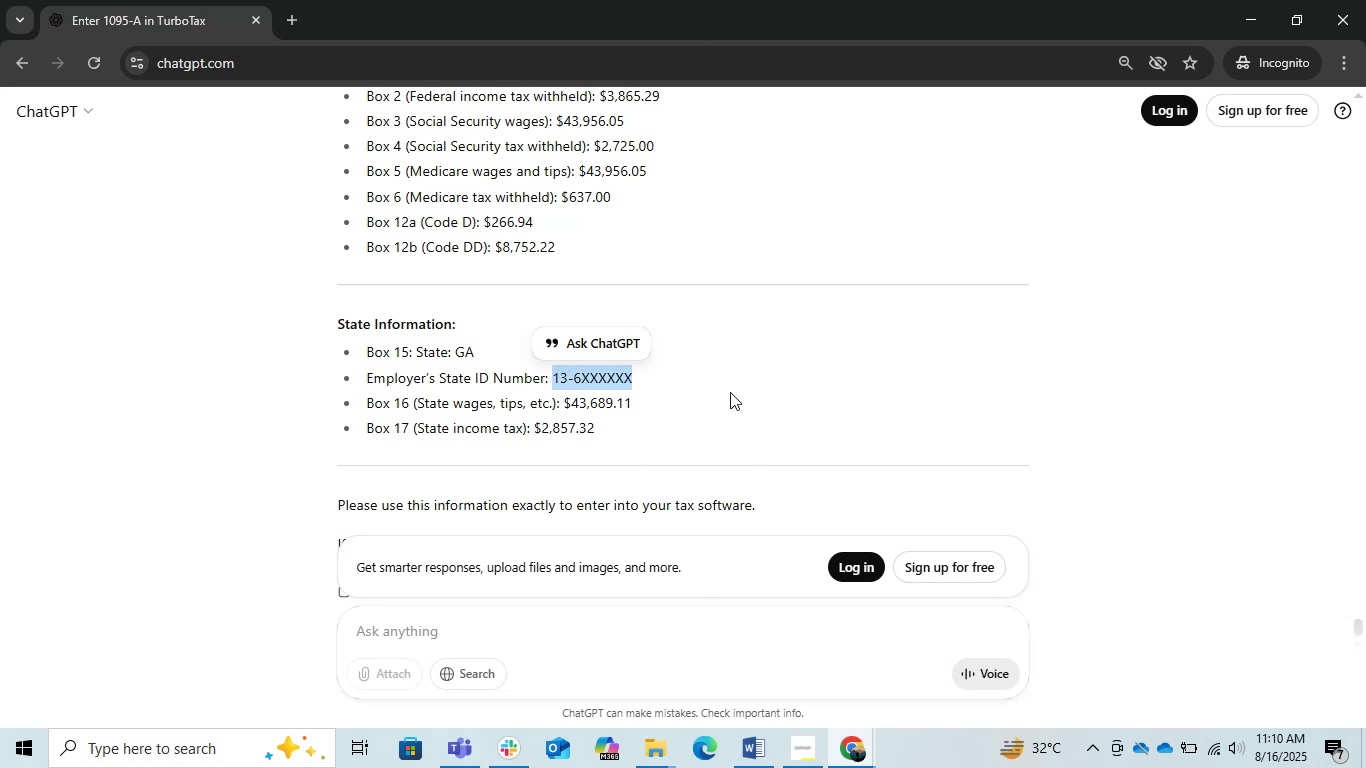 
key(Alt+Tab)
 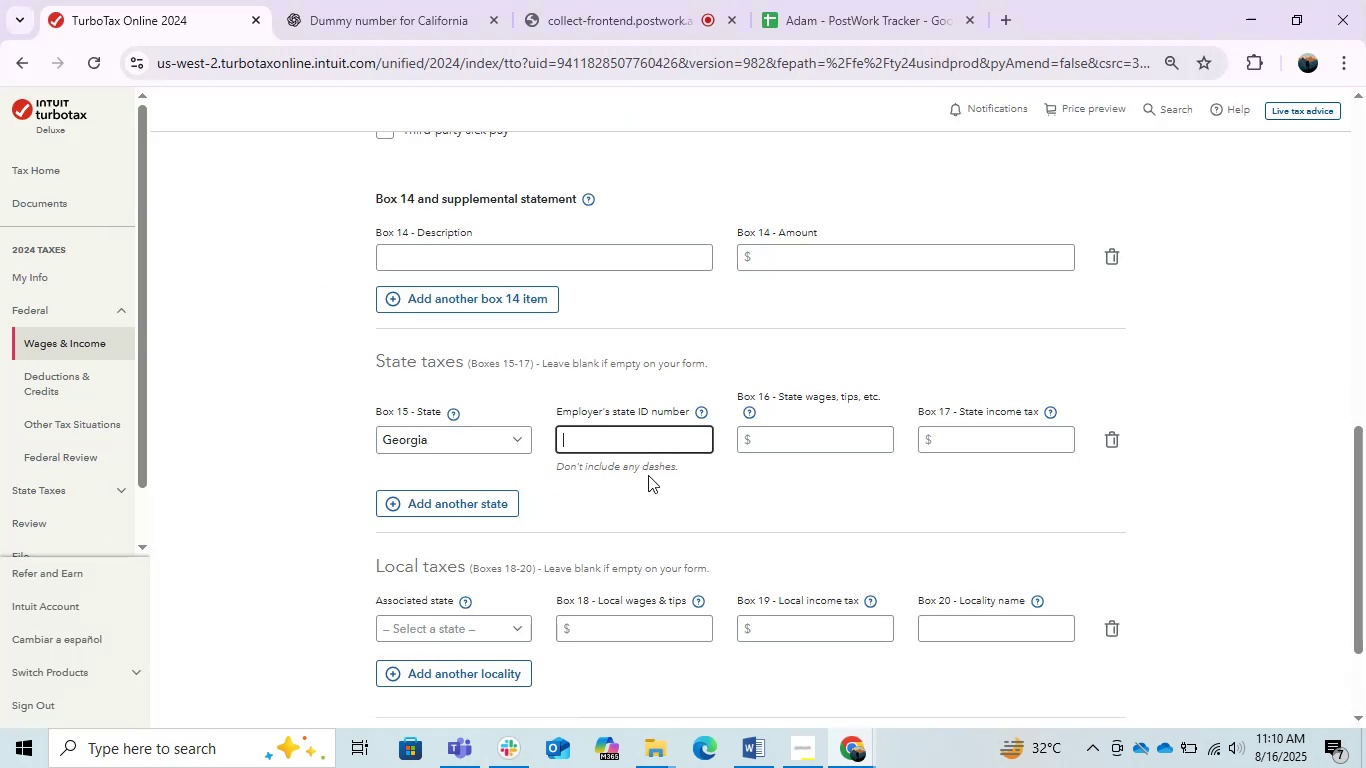 
key(Control+ControlLeft)
 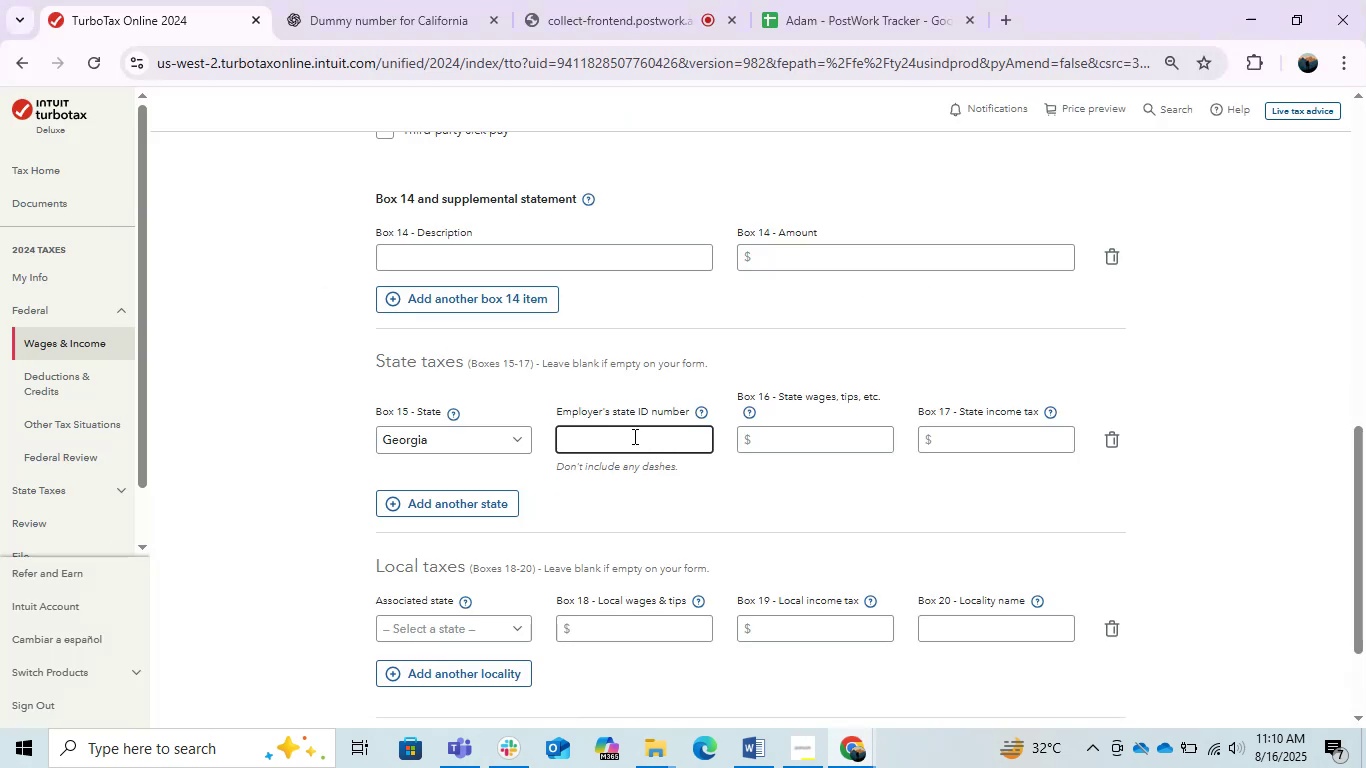 
key(Control+V)
 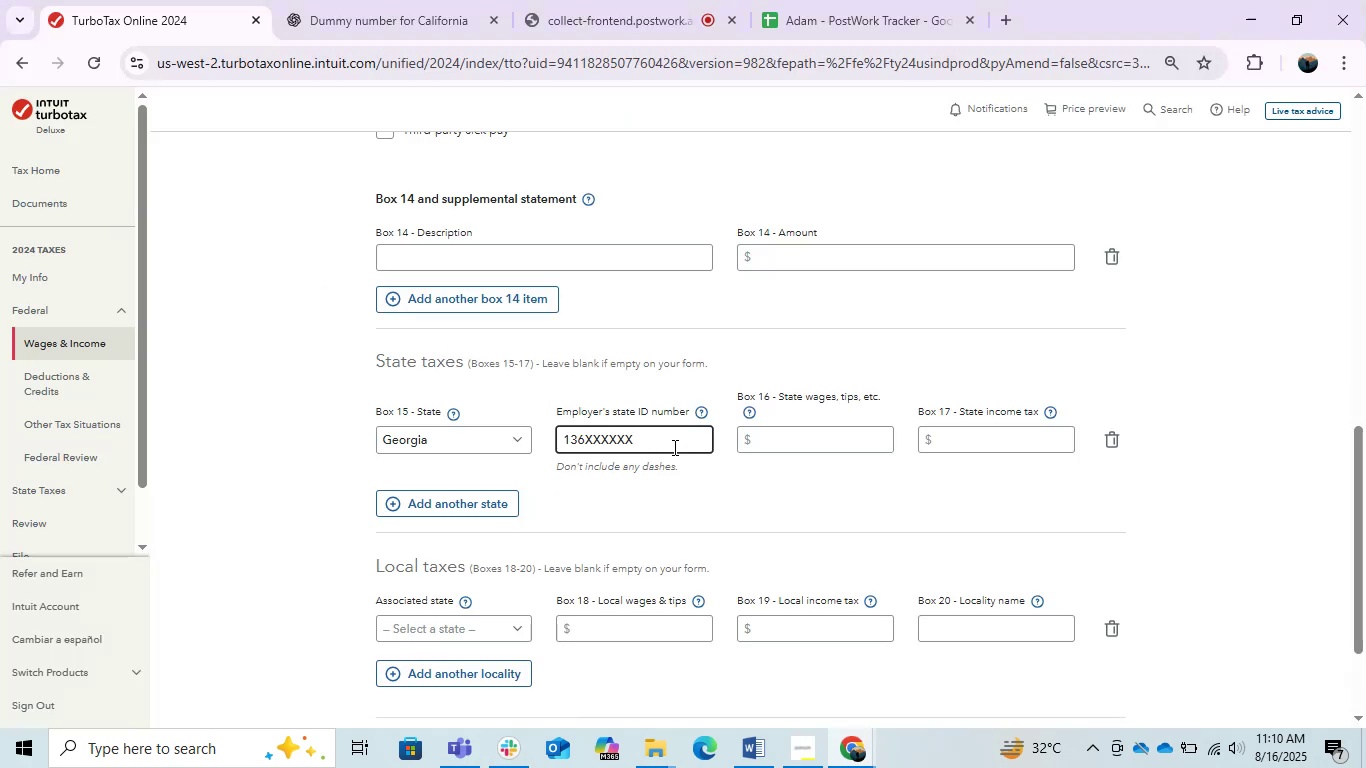 
key(Backspace)
 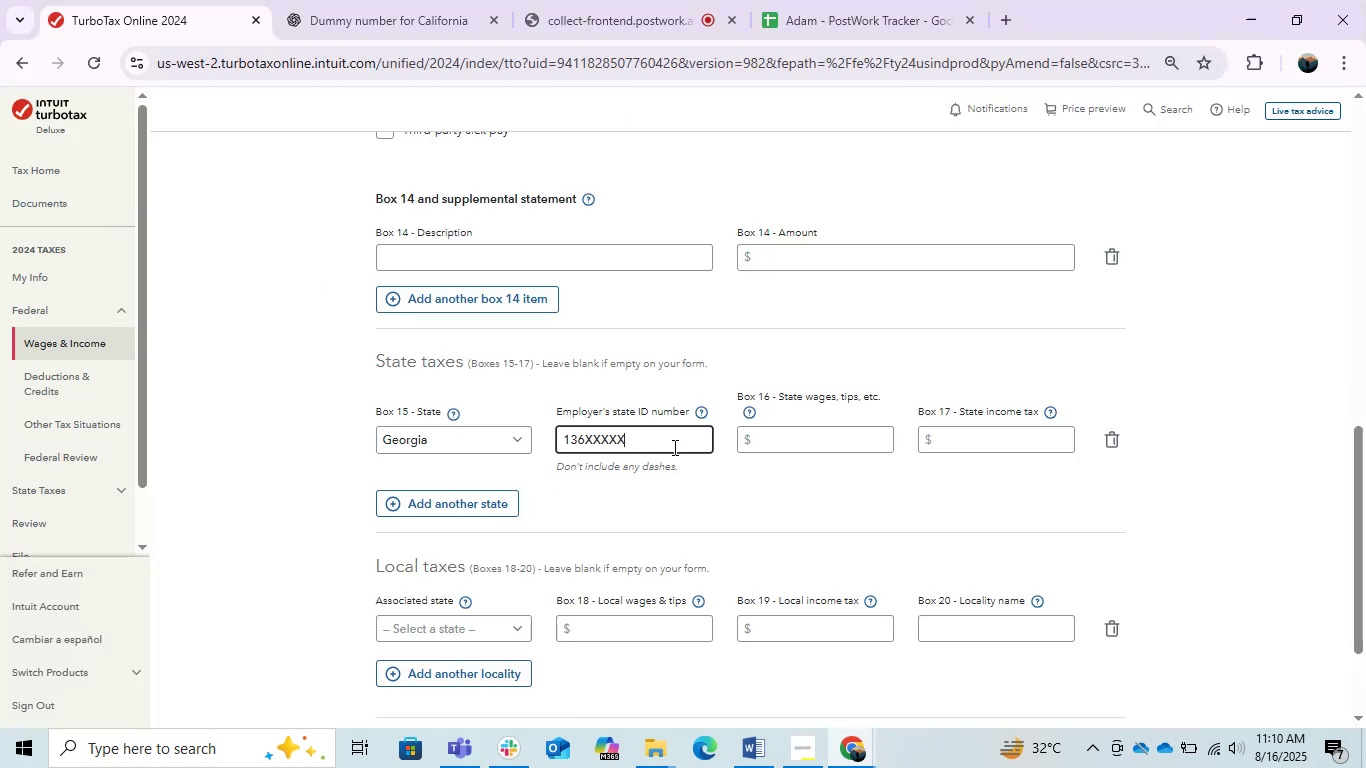 
key(Backspace)
 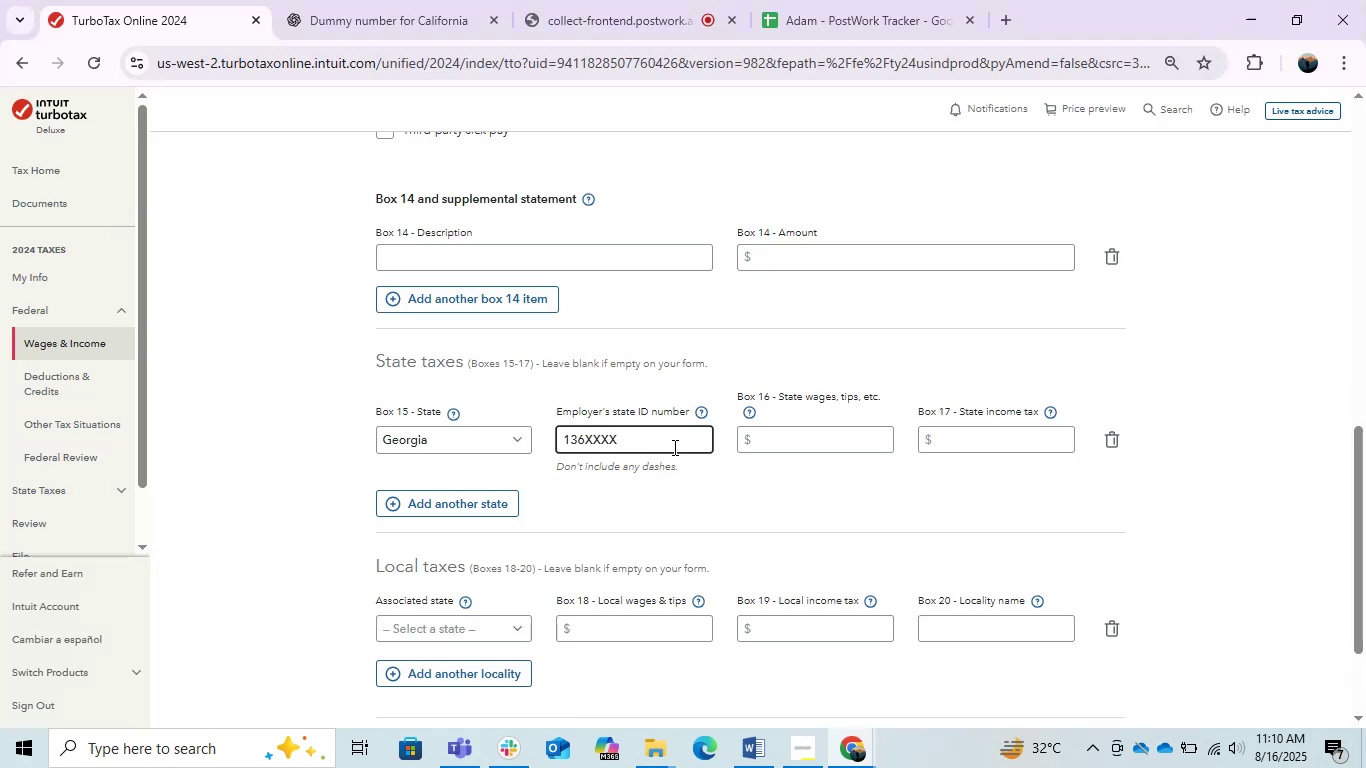 
key(Backspace)
 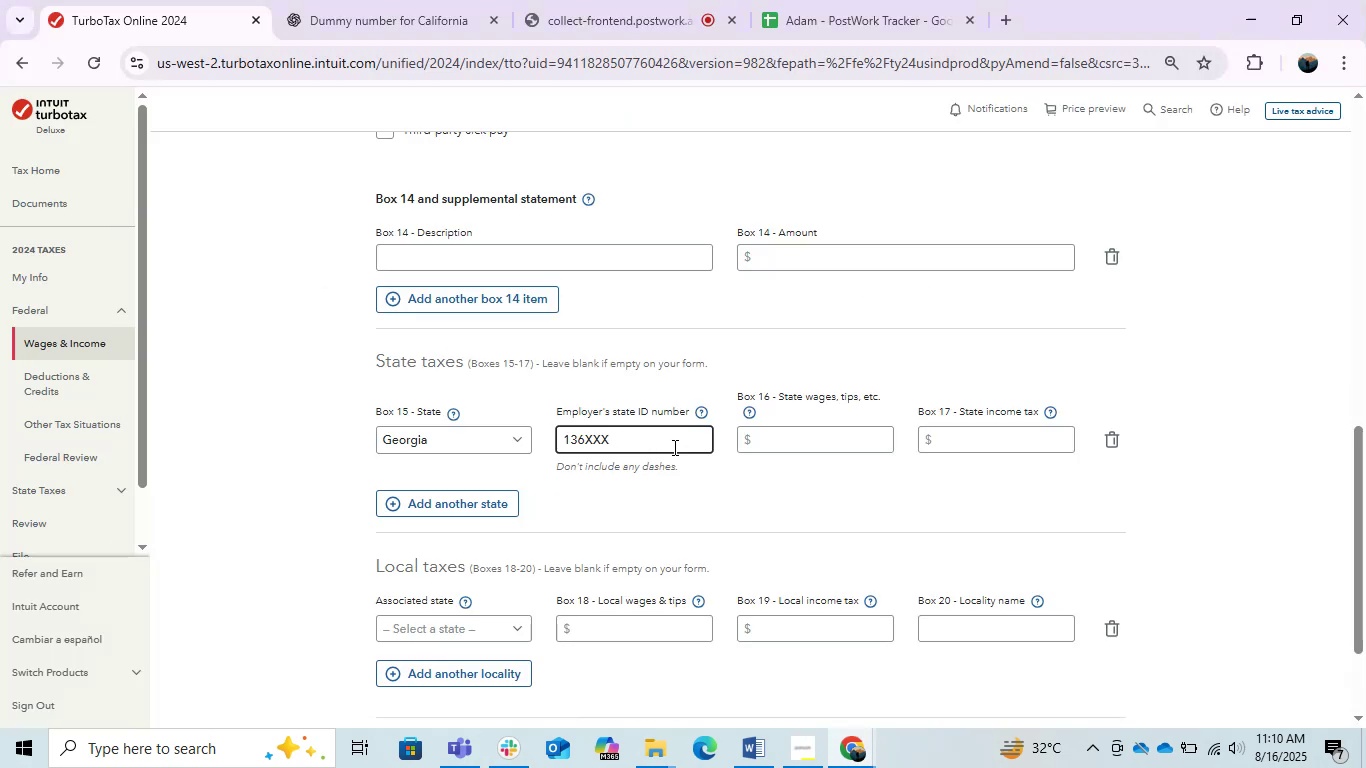 
key(Backspace)
 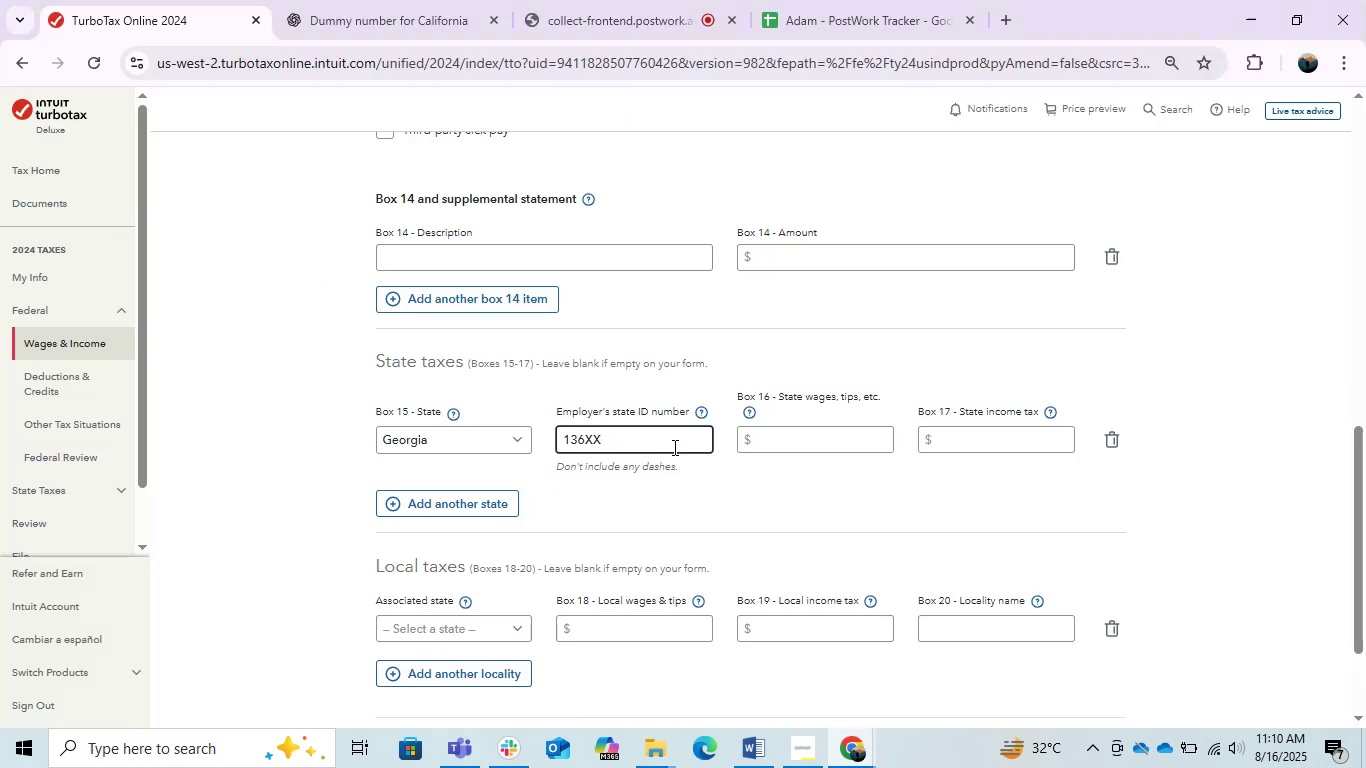 
key(Backspace)
 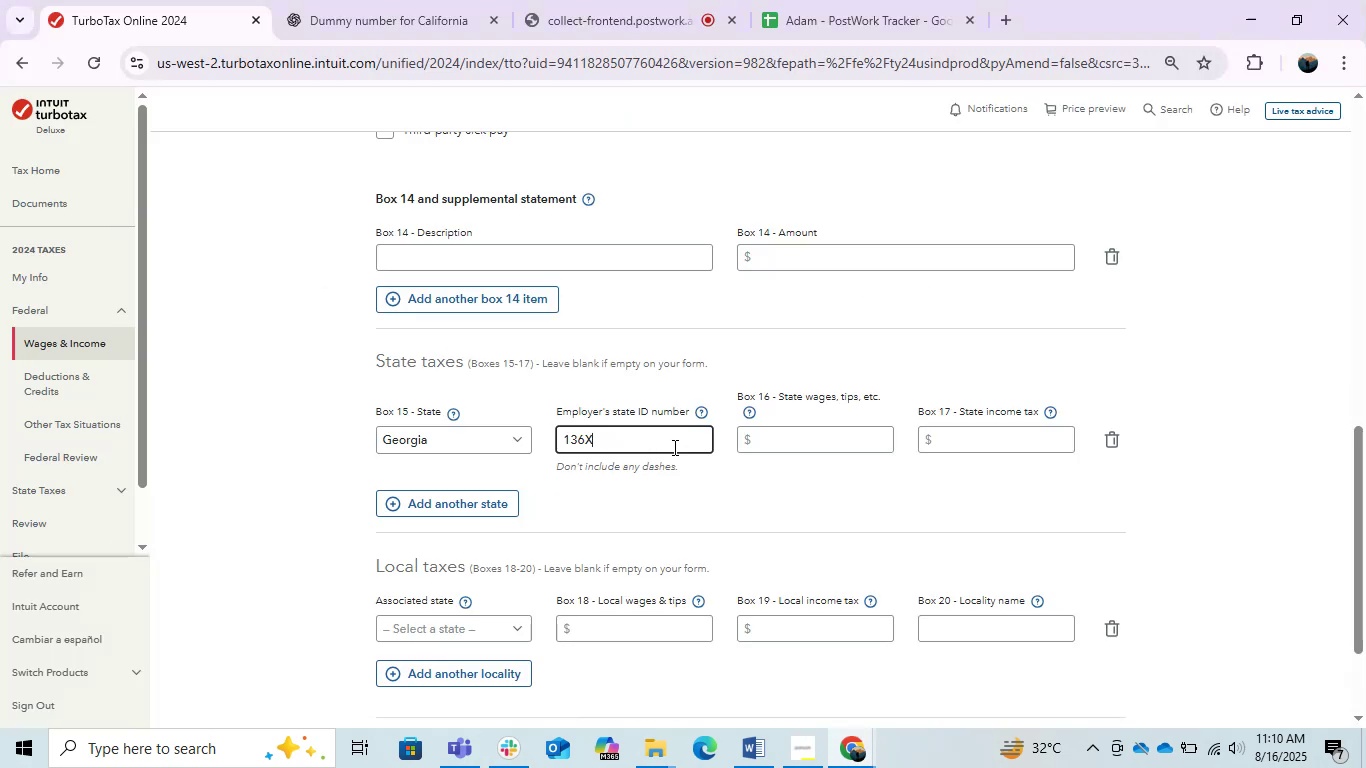 
key(Backspace)
 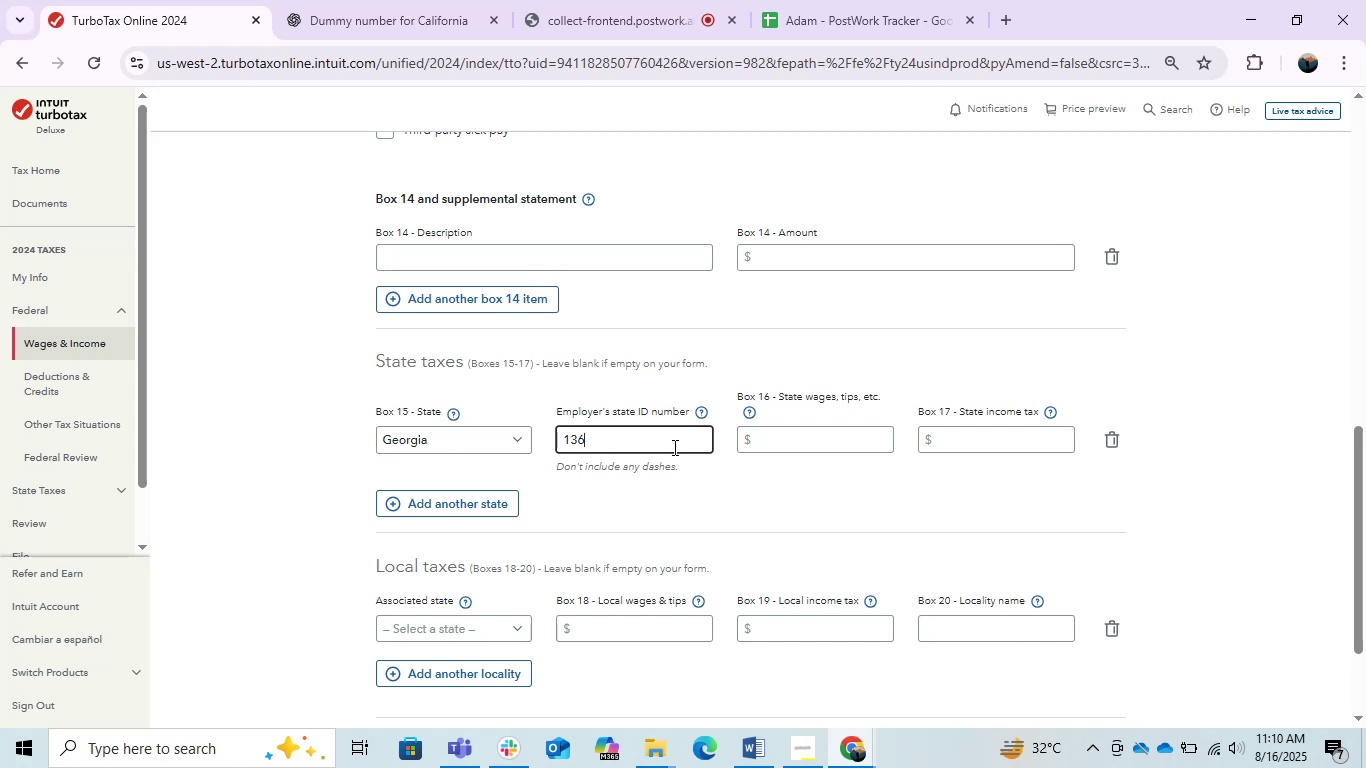 
key(Numpad5)
 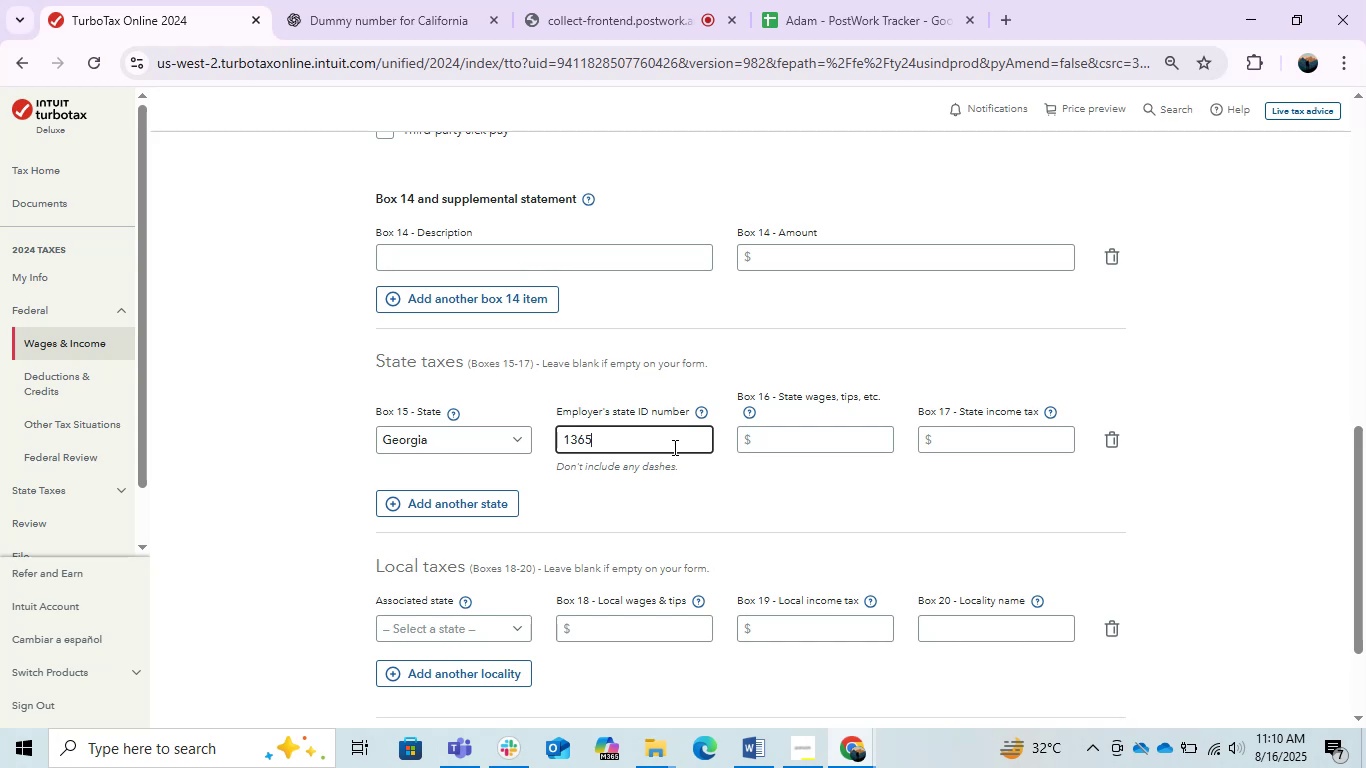 
key(Numpad4)
 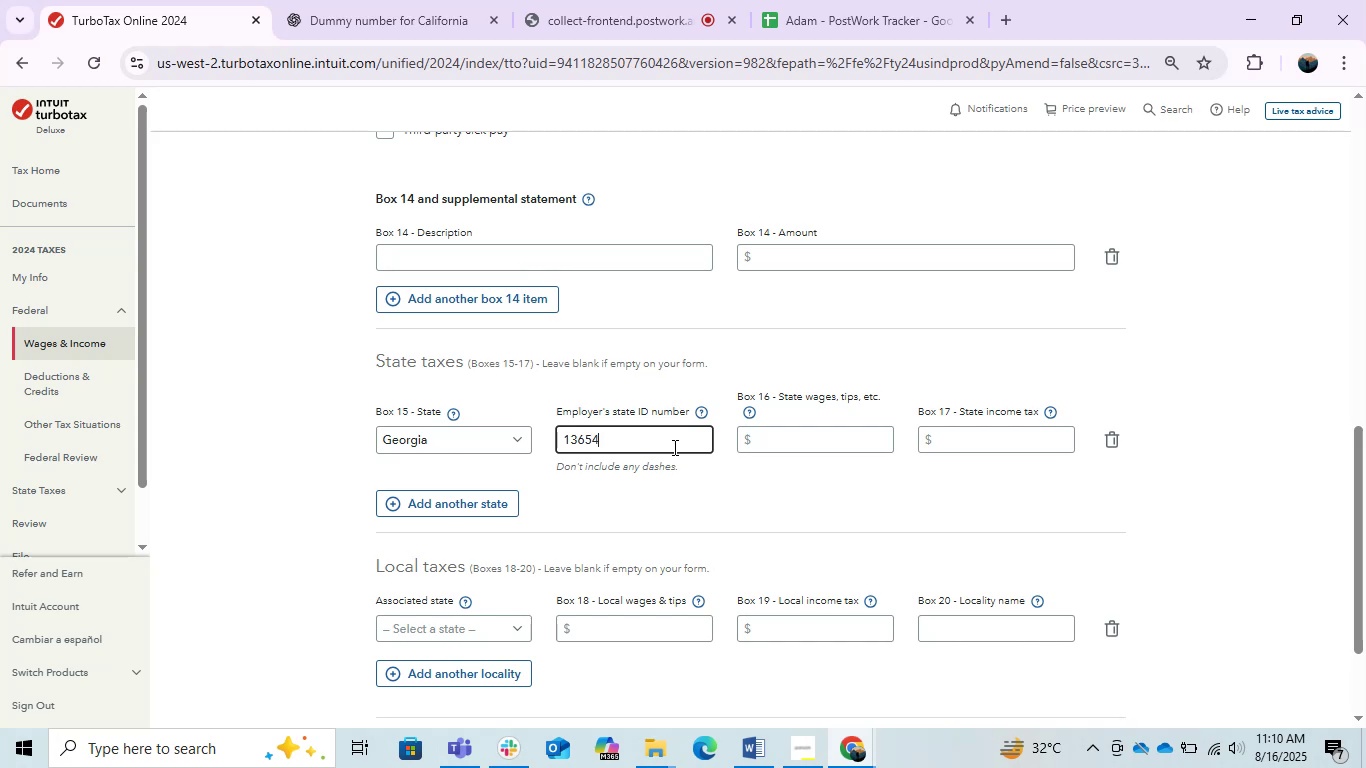 
key(Numpad3)
 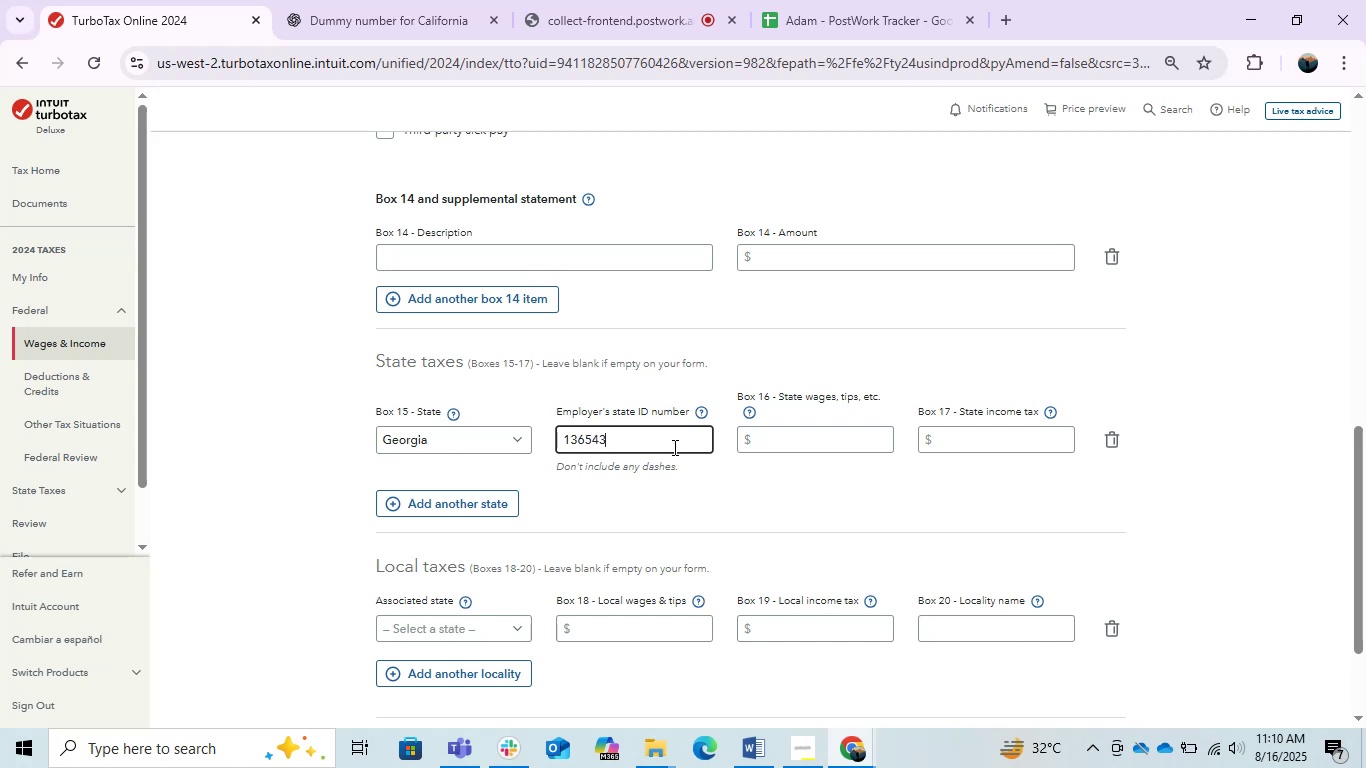 
key(Numpad2)
 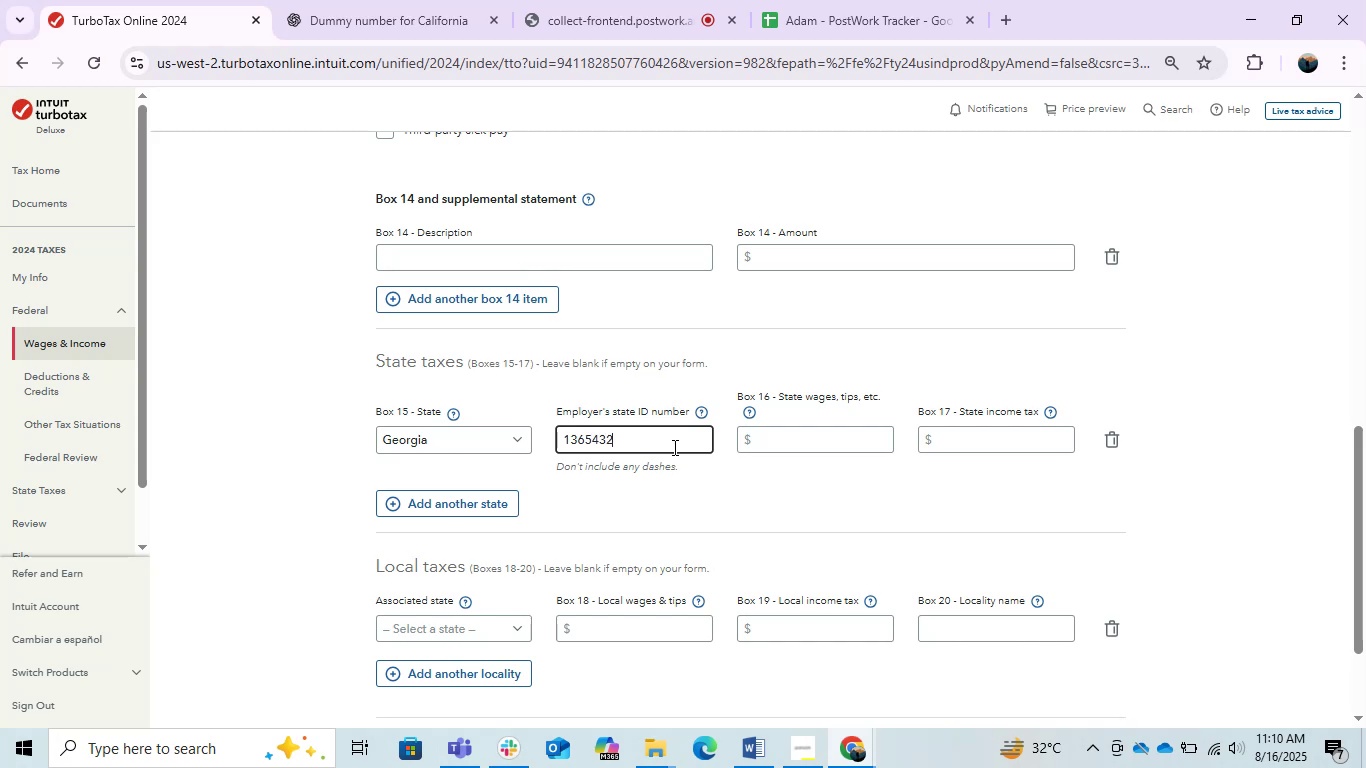 
key(Numpad1)
 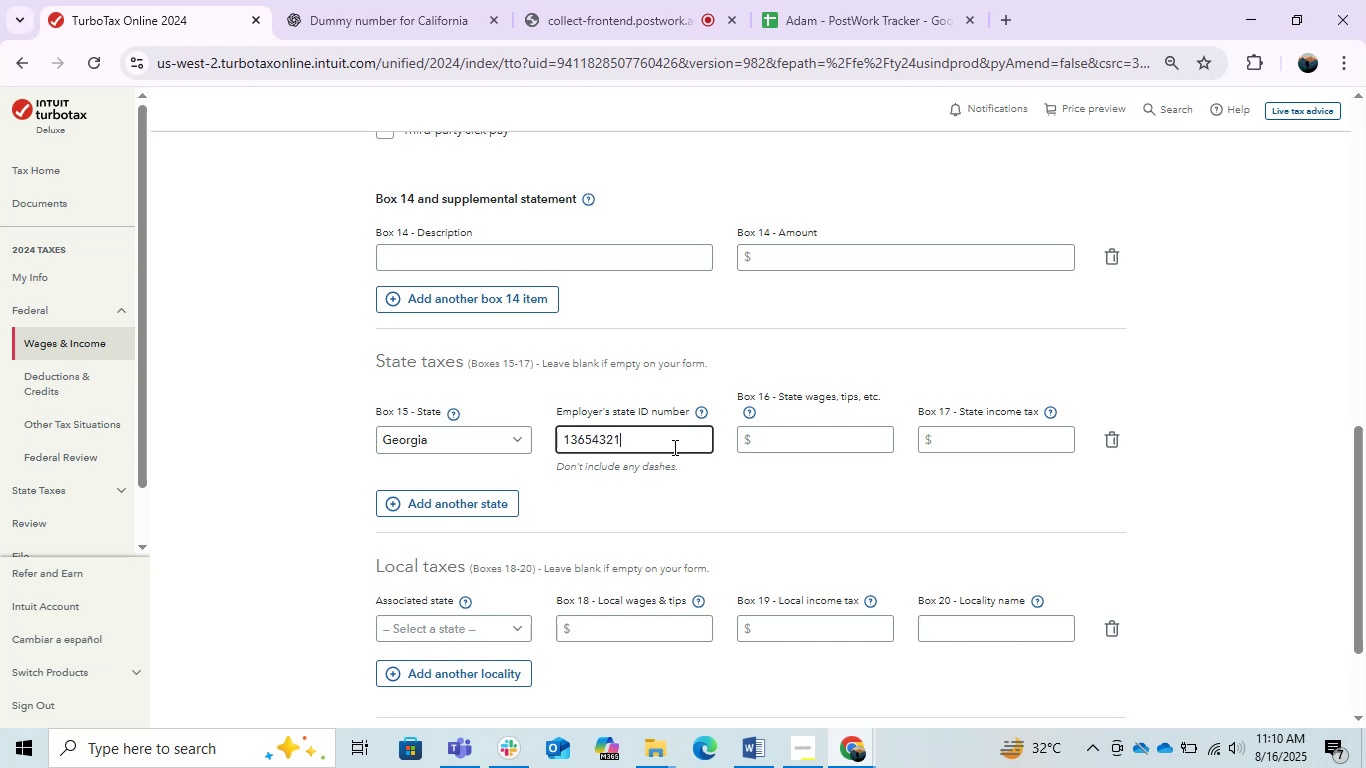 
key(Numpad1)
 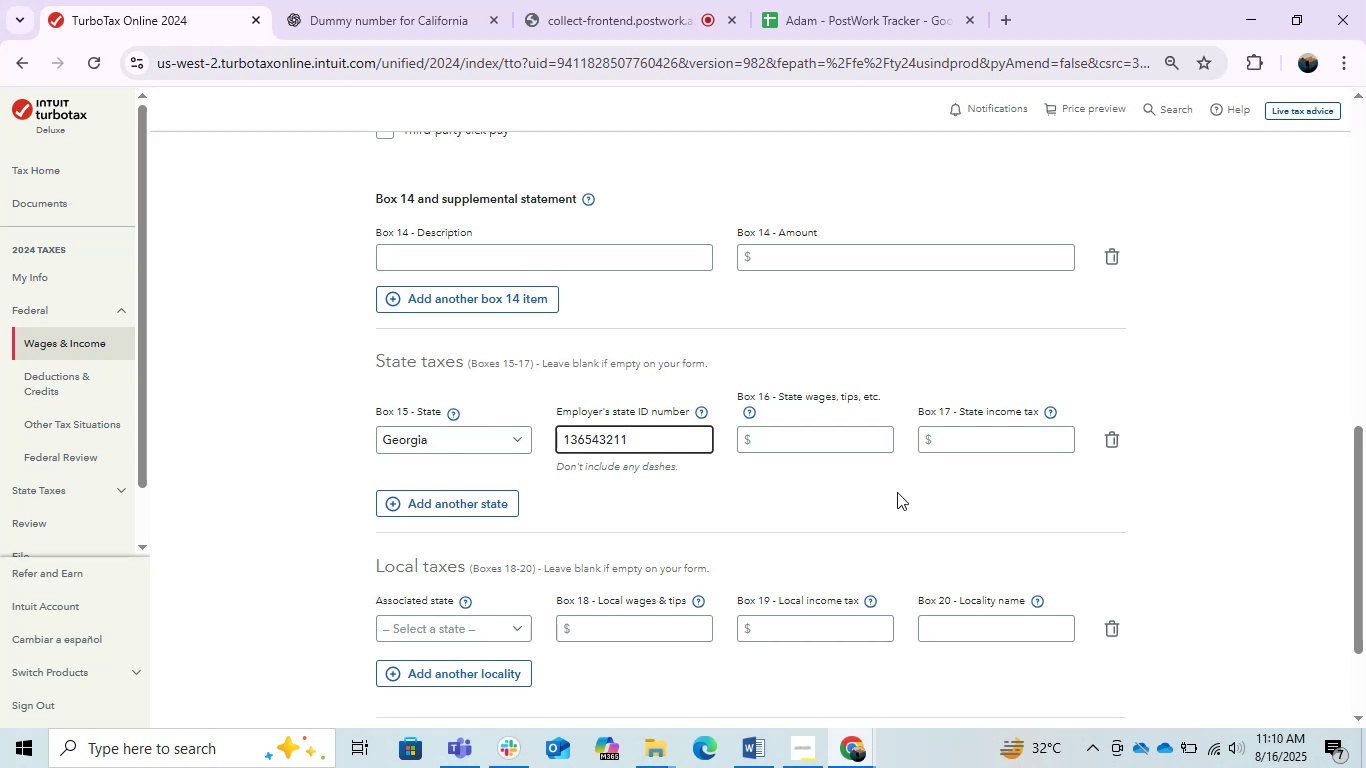 
left_click([897, 492])
 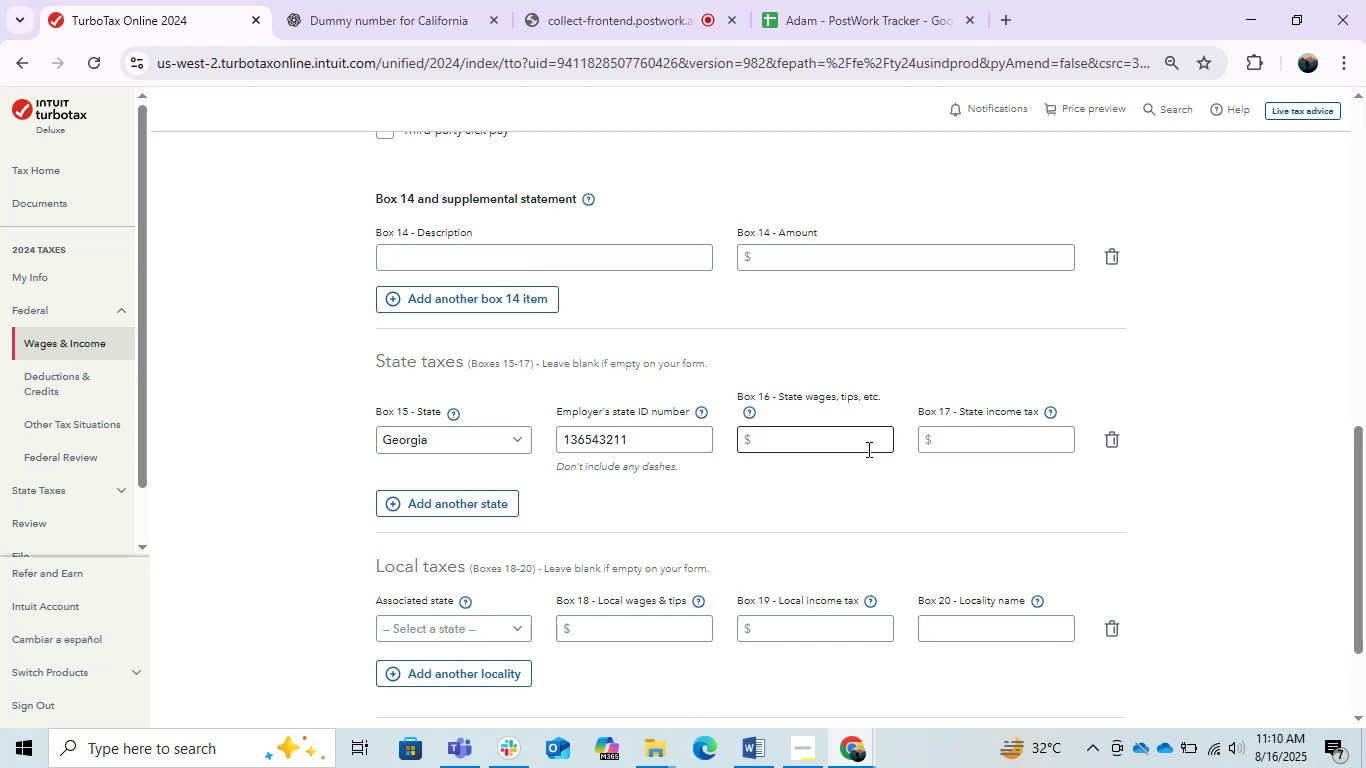 
left_click([839, 437])
 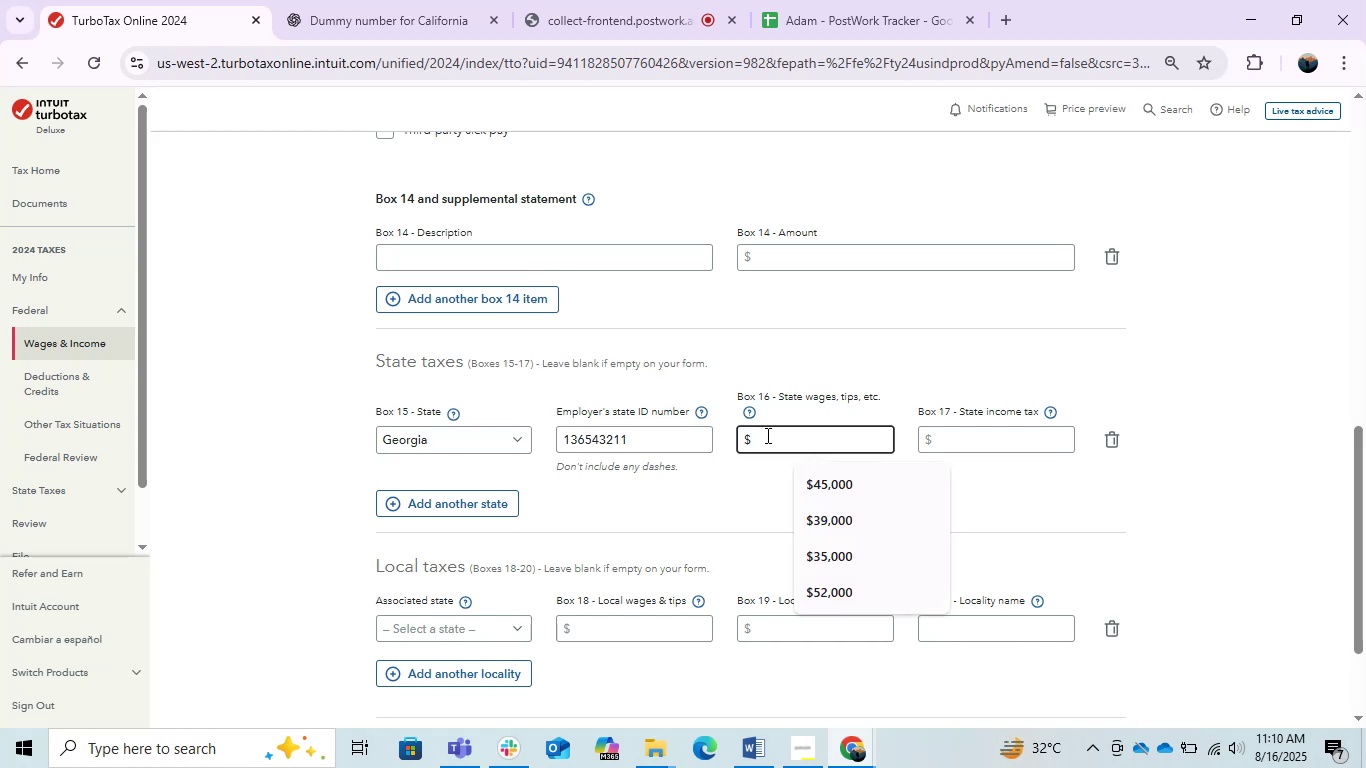 
key(Alt+AltLeft)
 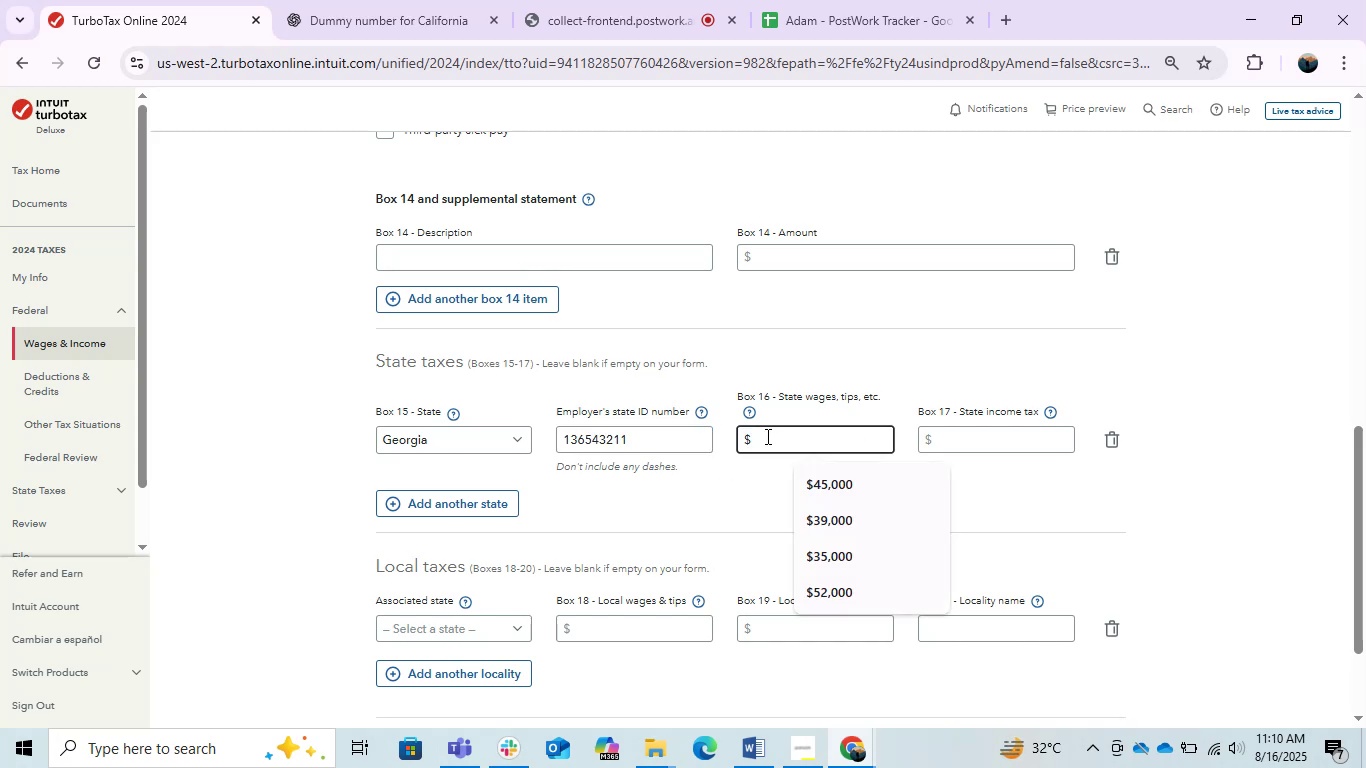 
key(Alt+Tab)
 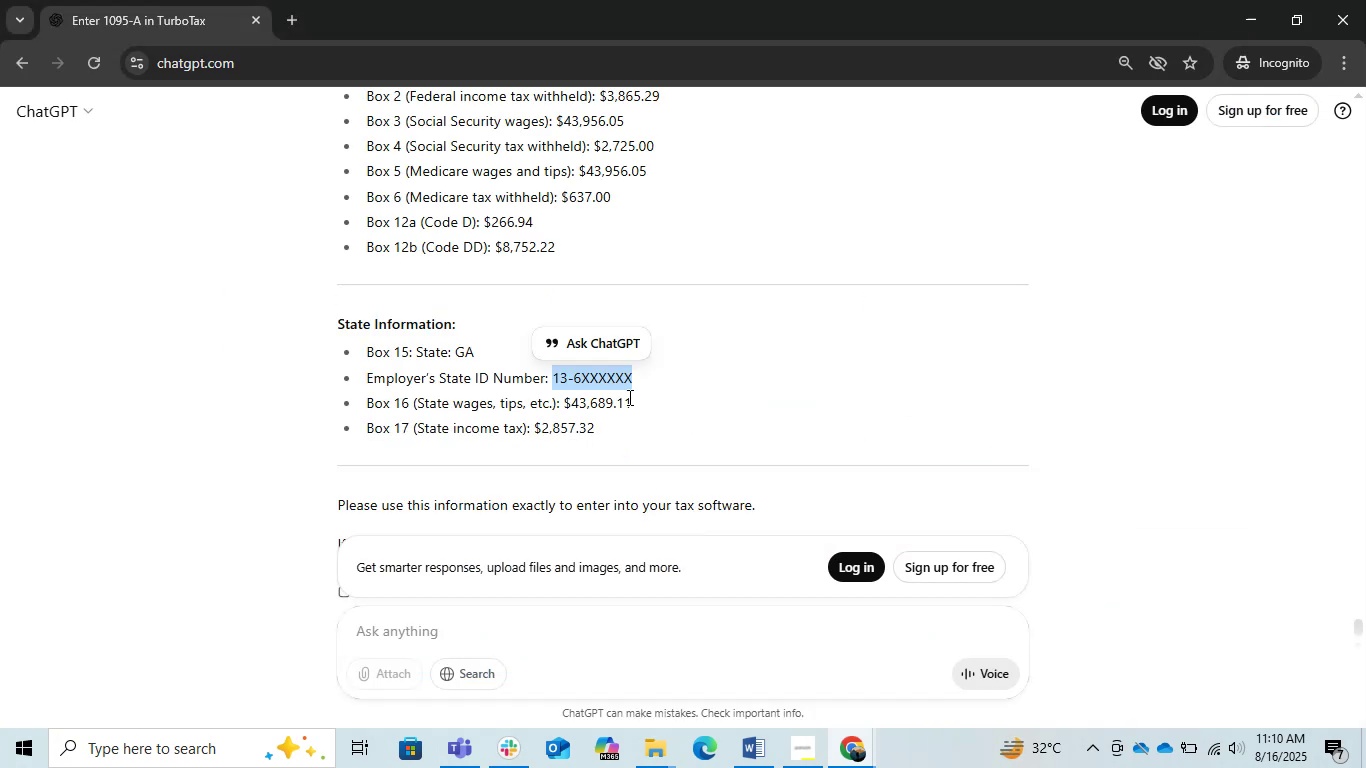 
left_click_drag(start_coordinate=[633, 398], to_coordinate=[573, 403])
 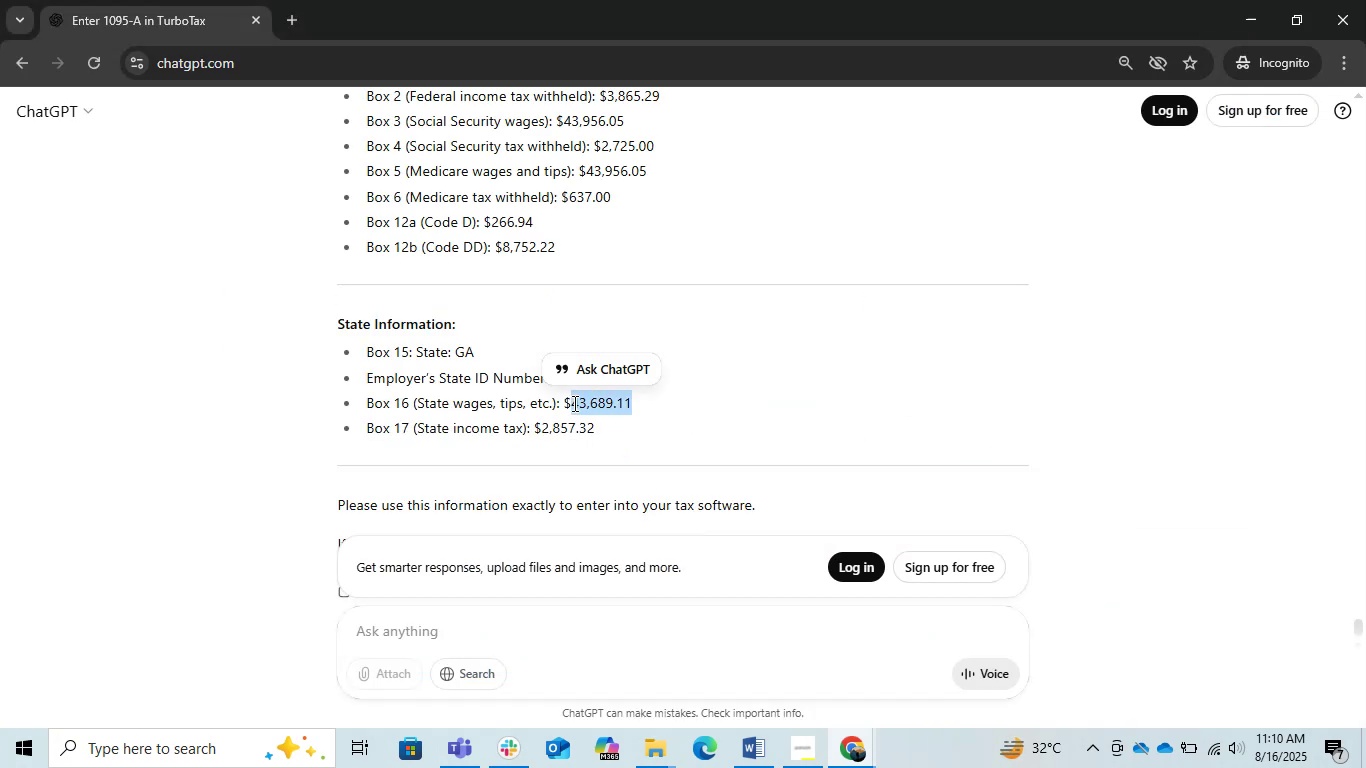 
key(Control+ControlLeft)
 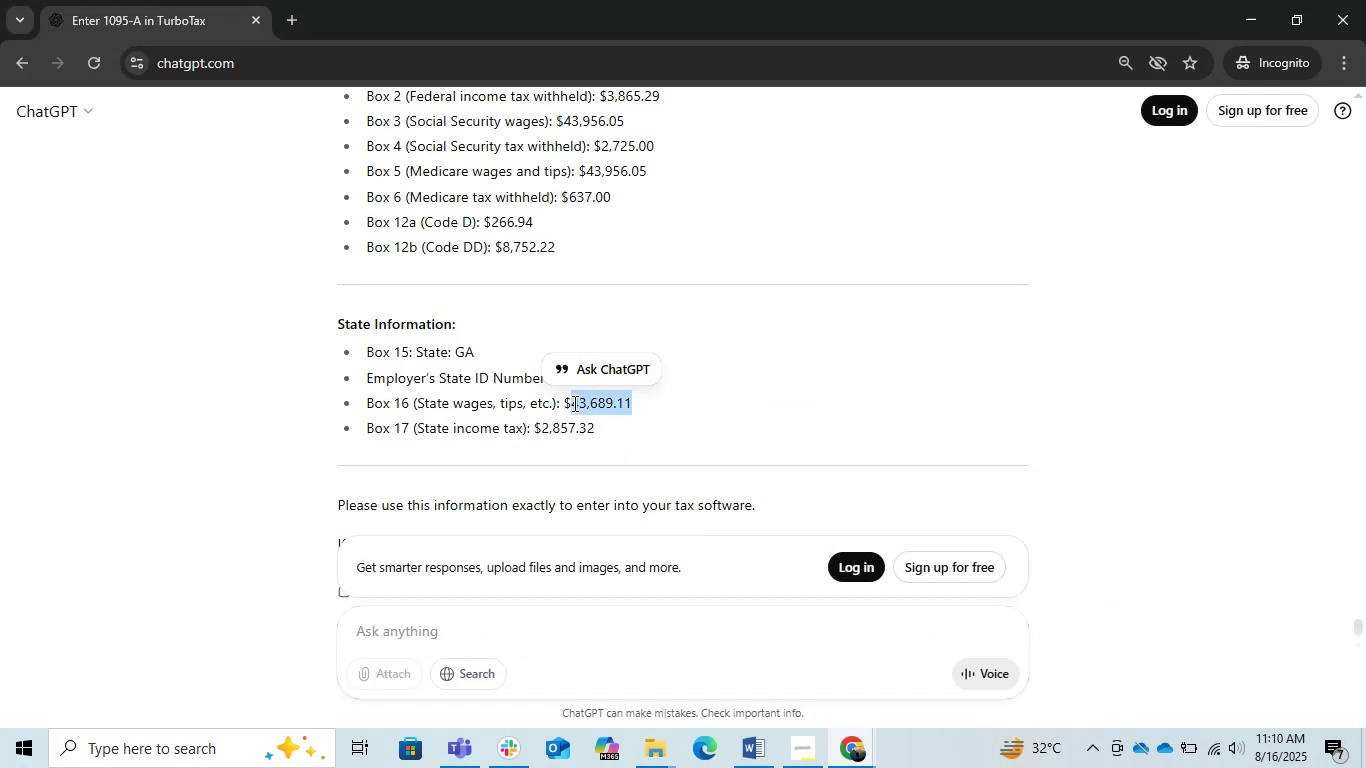 
key(Control+C)
 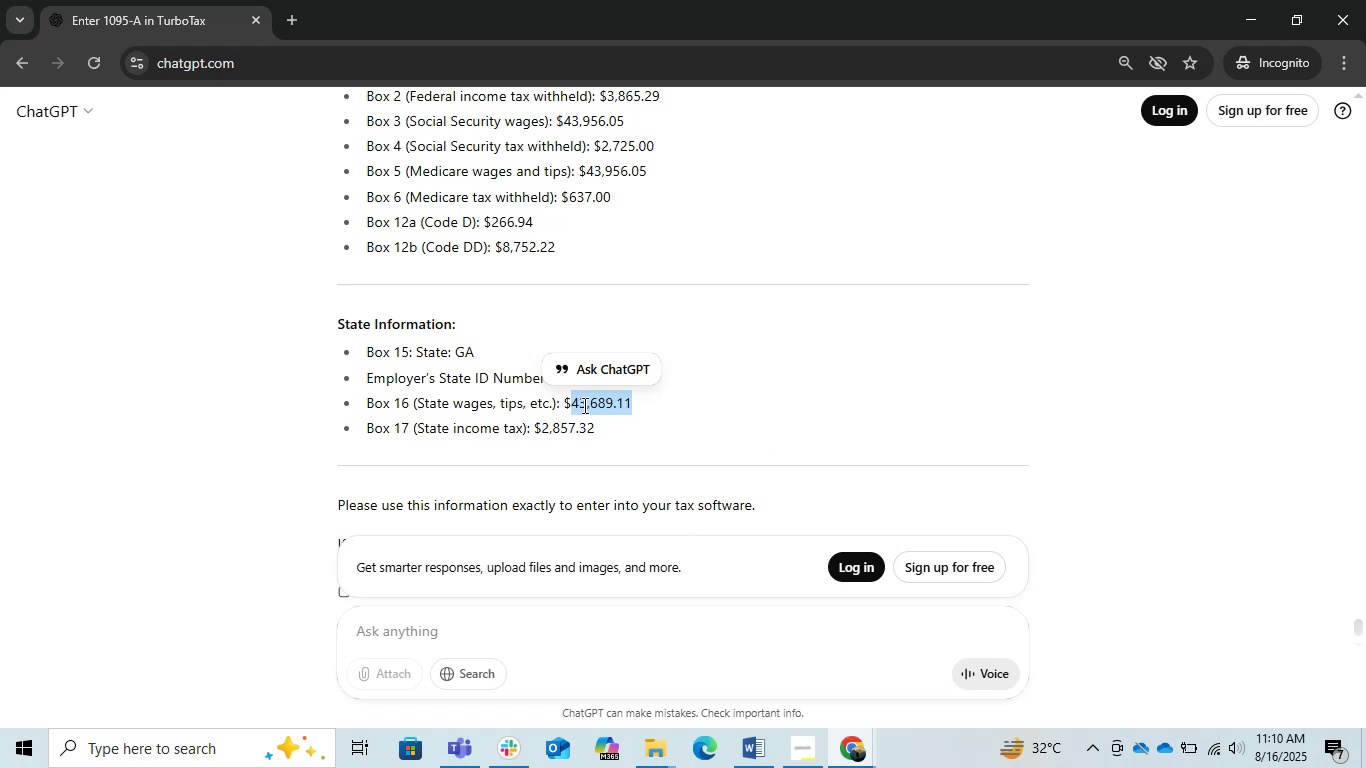 
key(Alt+Tab)
 